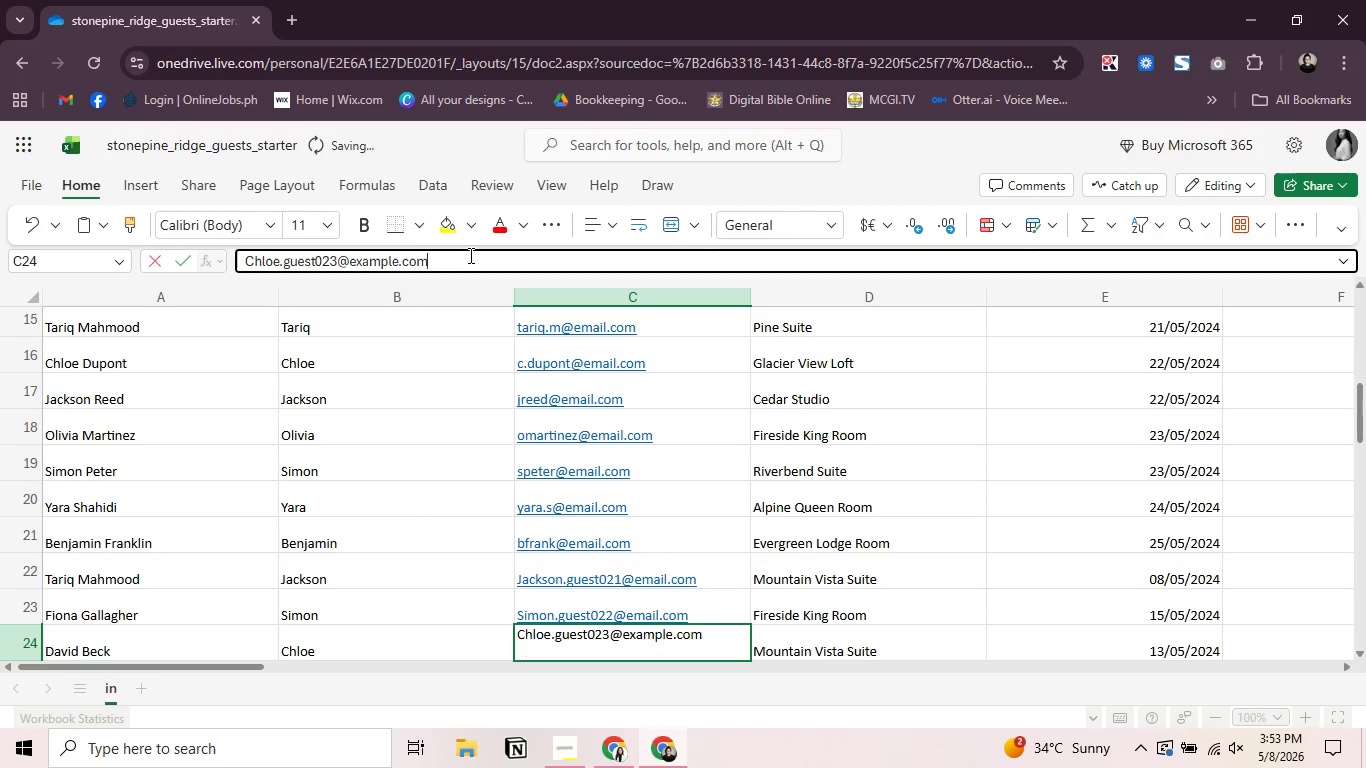 
left_click([469, 255])
 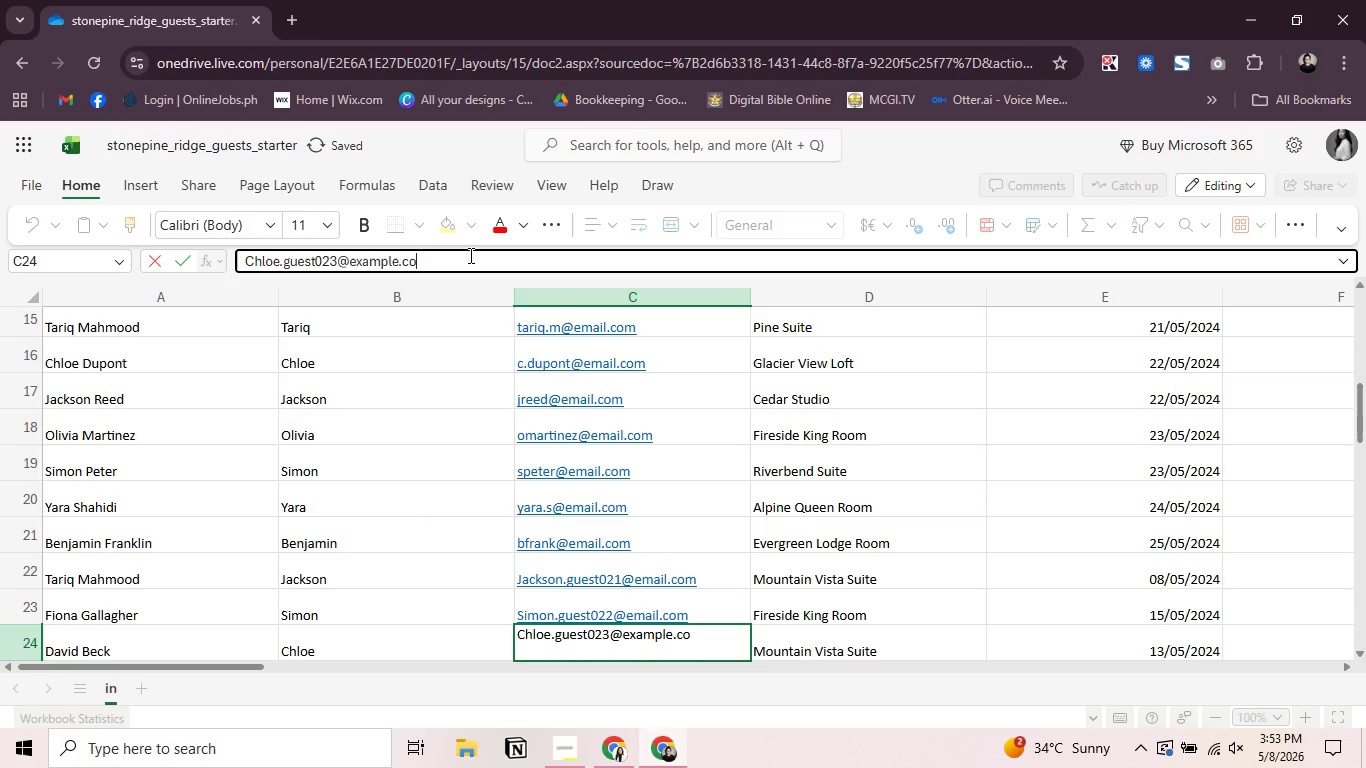 
key(Backspace)
key(Backspace)
key(Backspace)
key(Backspace)
key(Backspace)
key(Backspace)
key(Backspace)
key(Backspace)
key(Backspace)
key(Backspace)
type(MAIL.COM)
 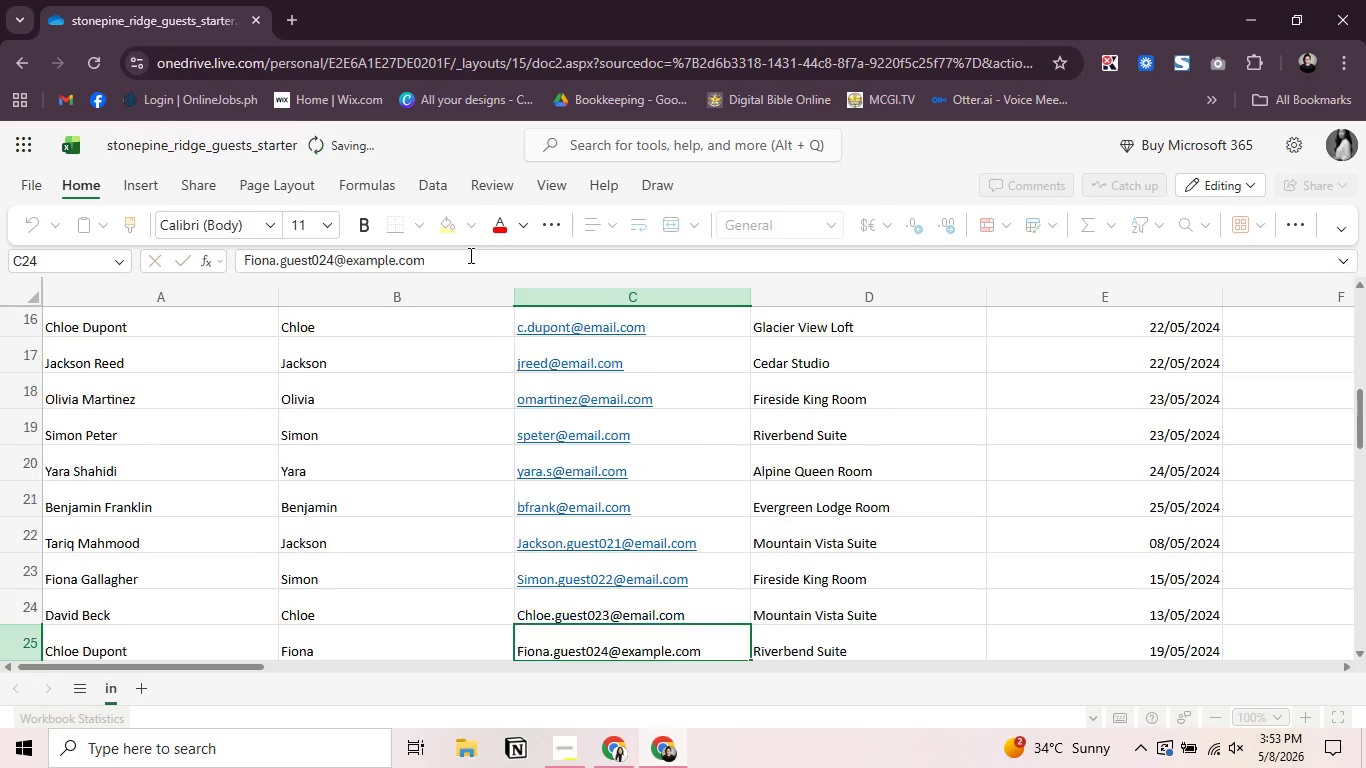 
key(Enter)
 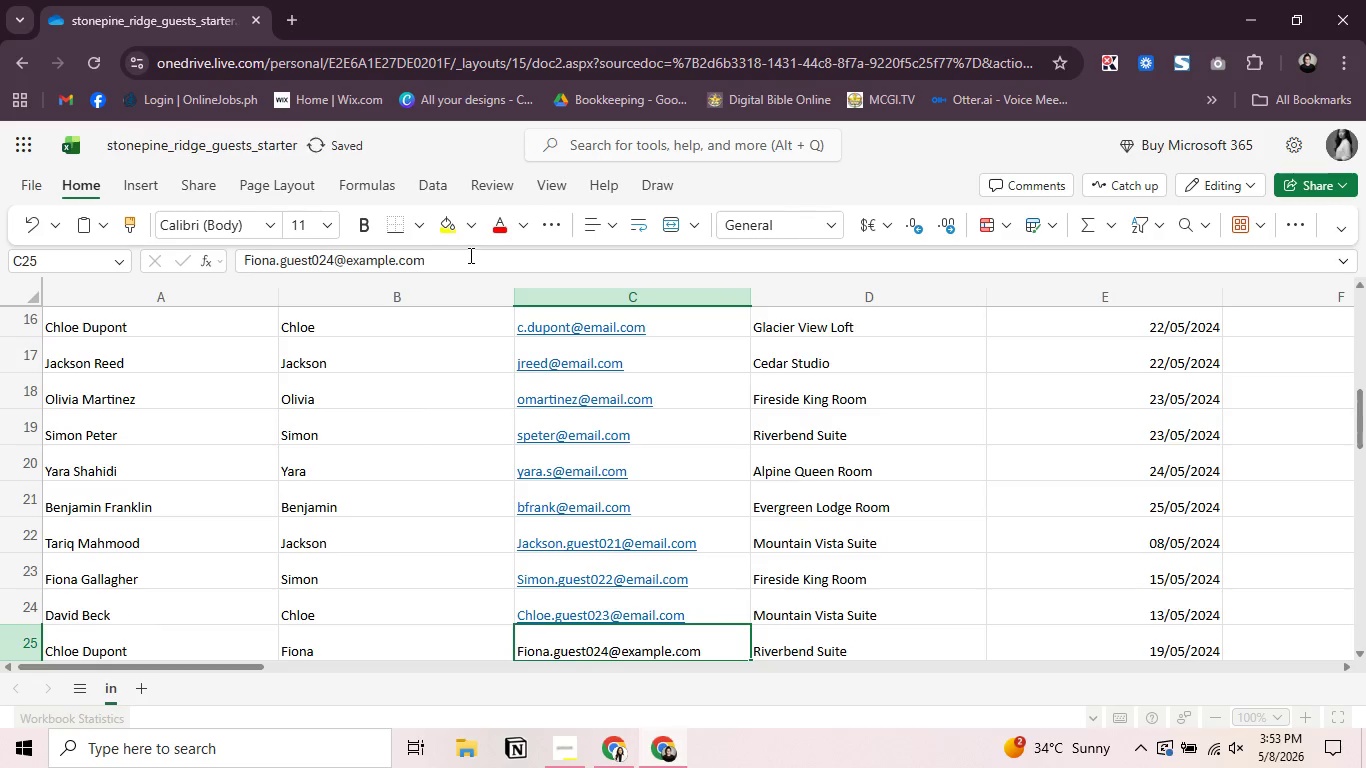 
left_click([469, 255])
 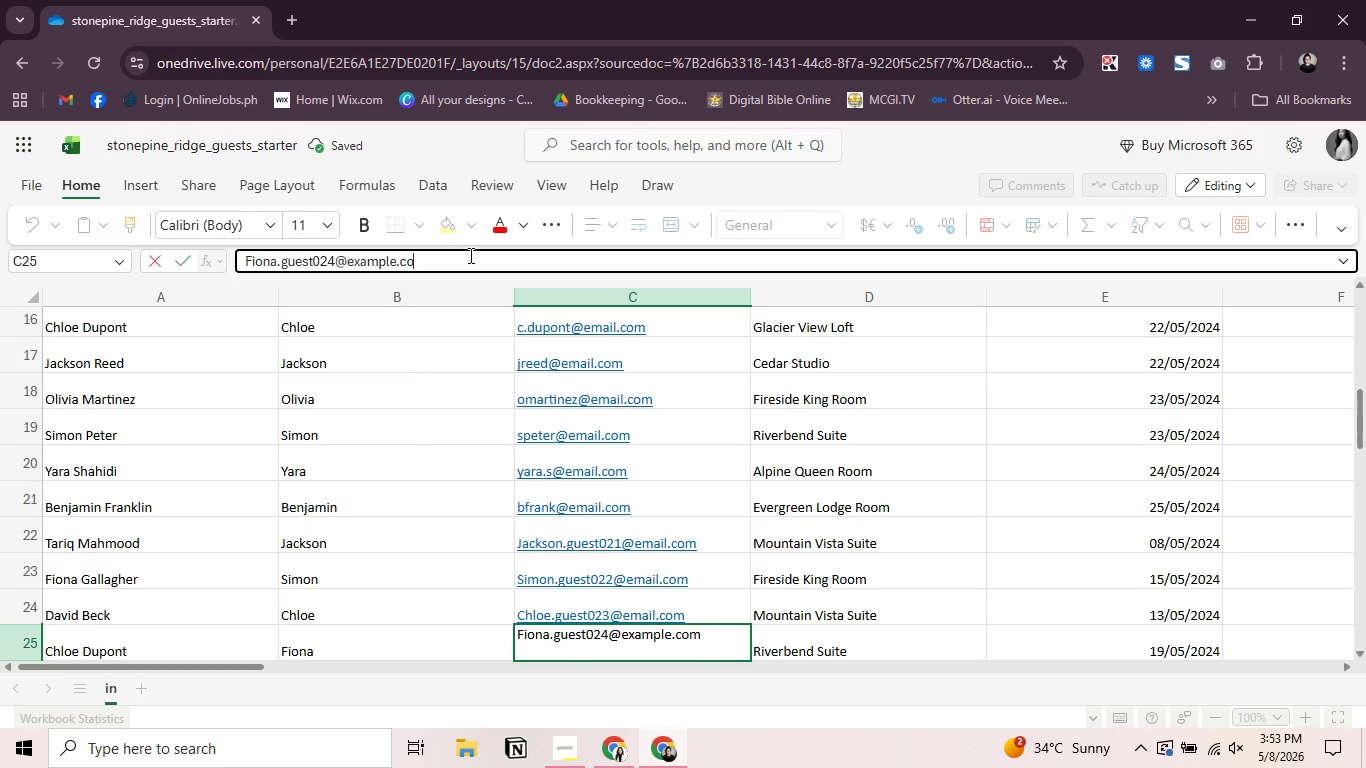 
key(Backspace)
key(Backspace)
key(Backspace)
key(Backspace)
key(Backspace)
key(Backspace)
key(Backspace)
key(Backspace)
key(Backspace)
key(Backspace)
type(MAIL.COM)
 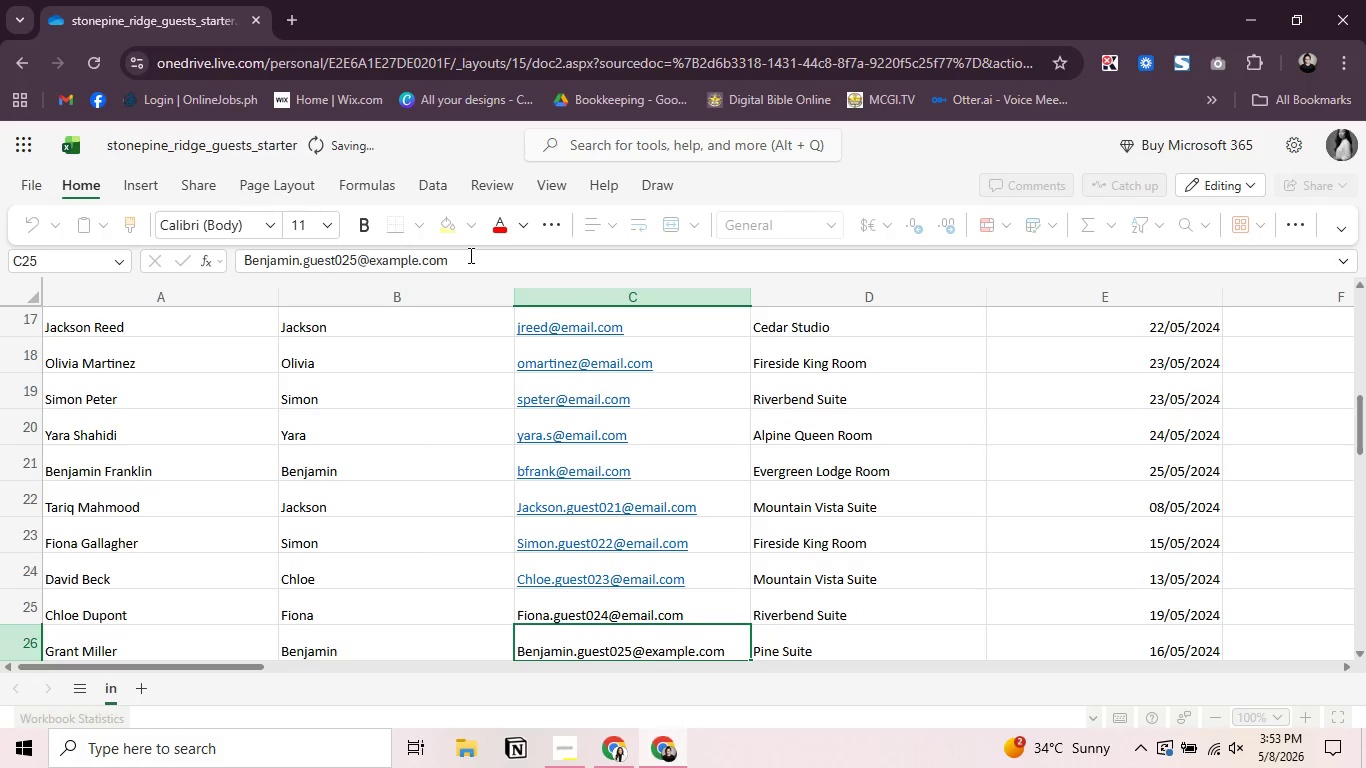 
key(Enter)
 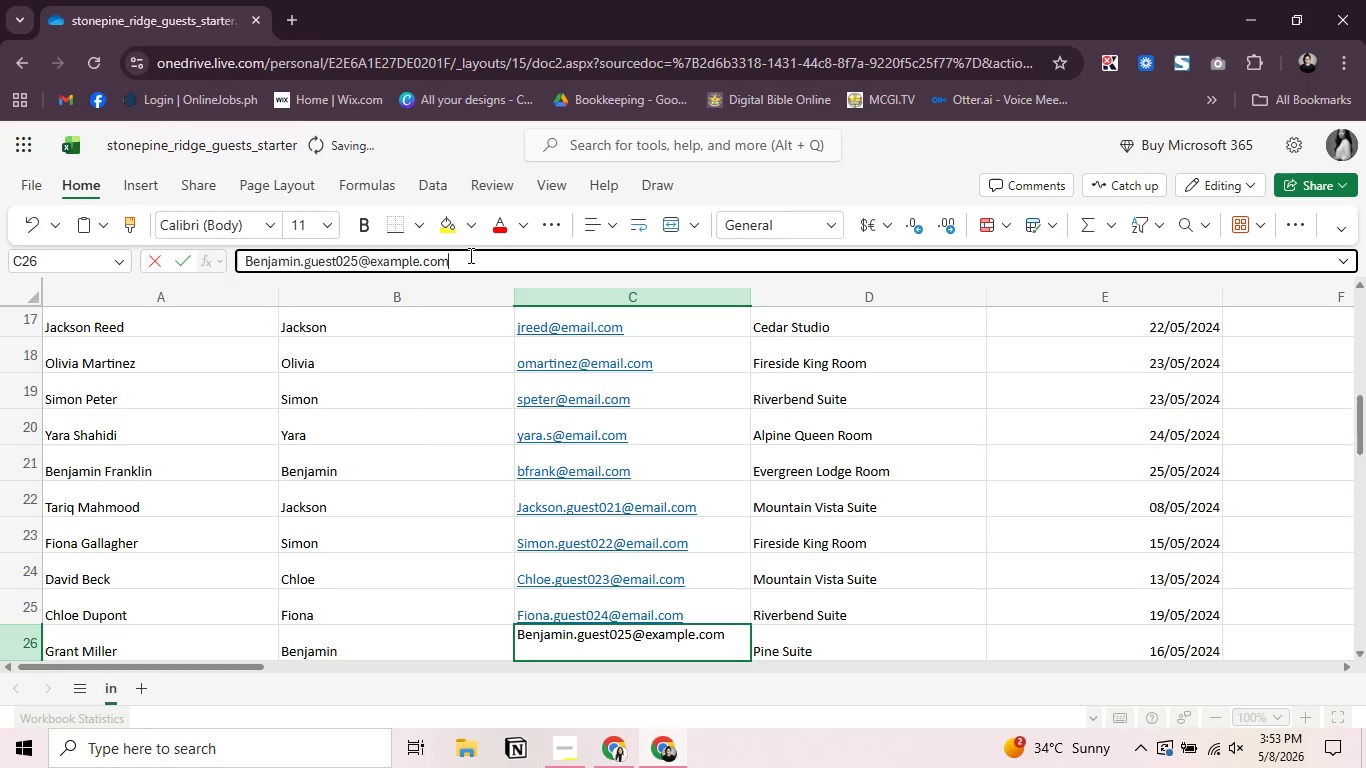 
left_click([469, 255])
 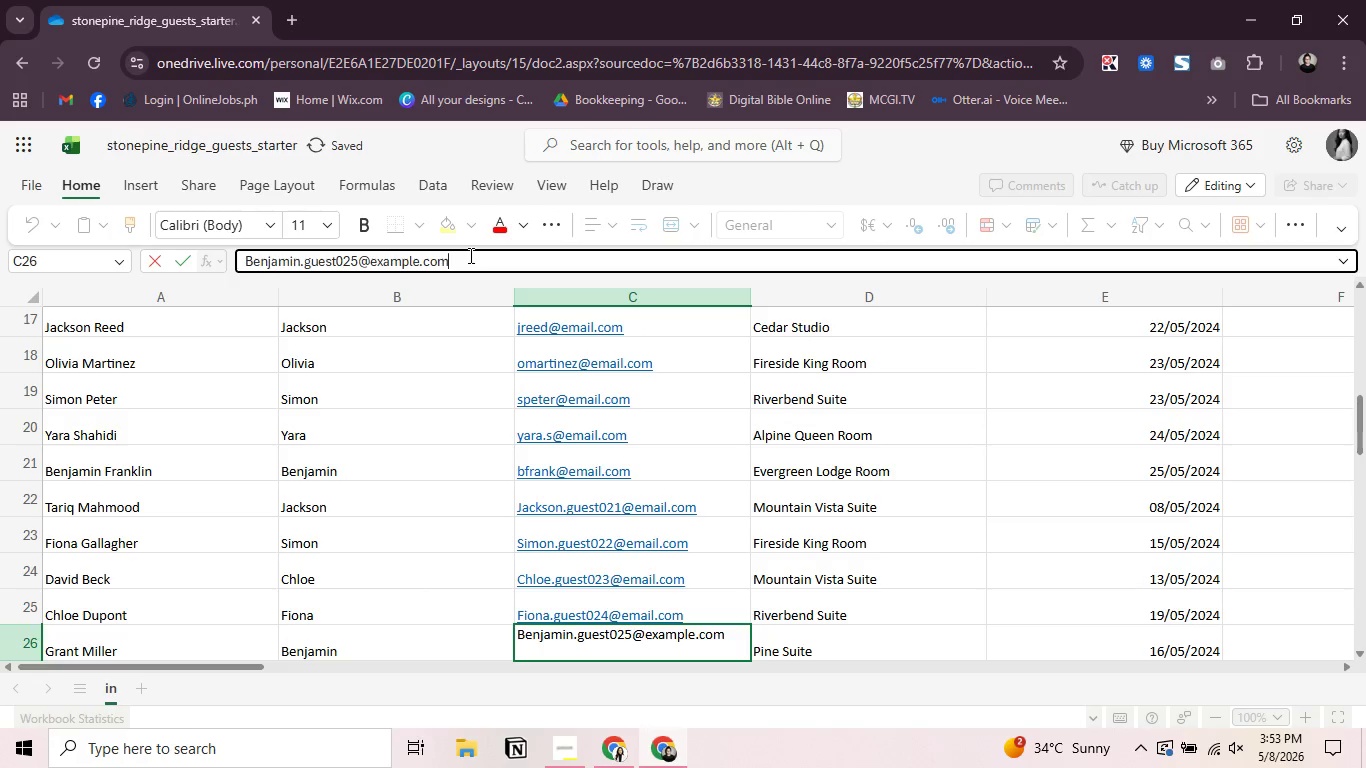 
key(Backspace)
key(Backspace)
key(Backspace)
key(Backspace)
key(Backspace)
key(Backspace)
key(Backspace)
key(Backspace)
key(Backspace)
key(Backspace)
type(MAIL.COM)
 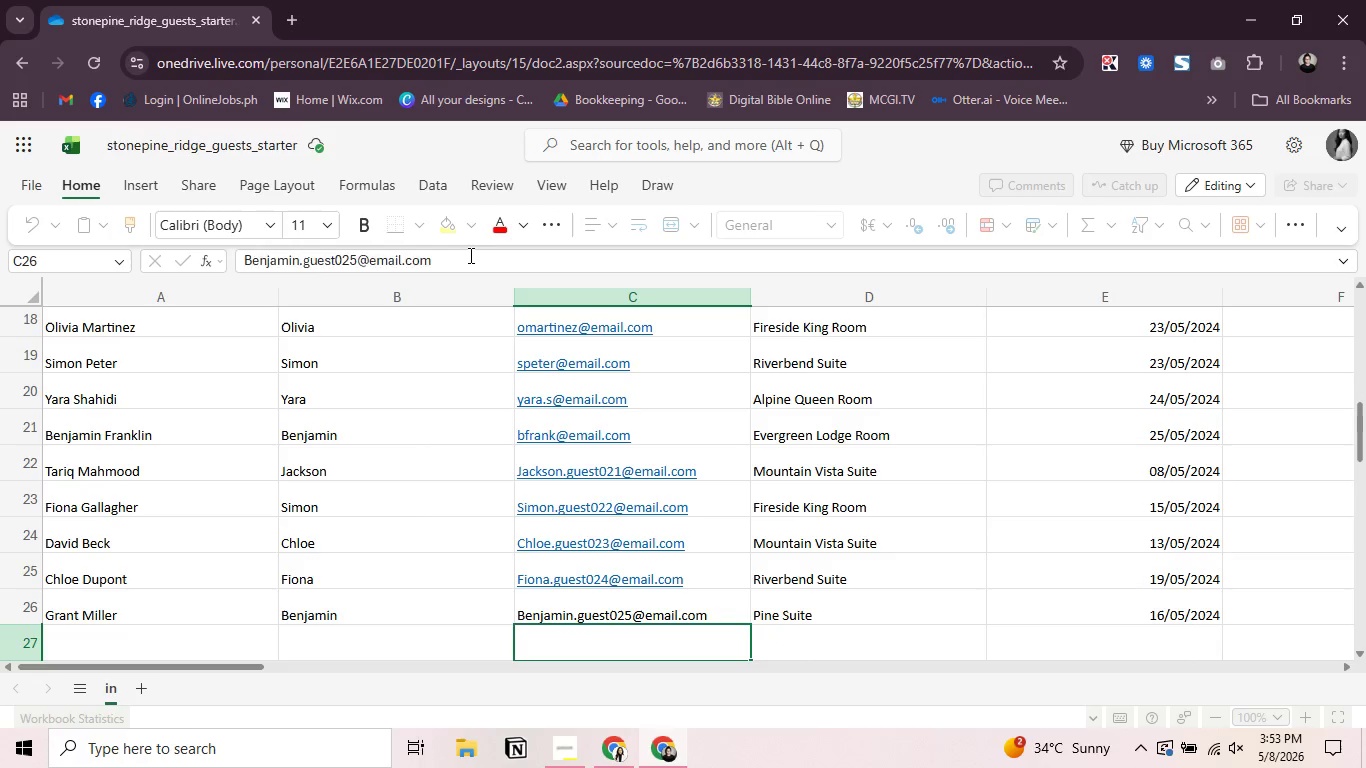 
key(Enter)
 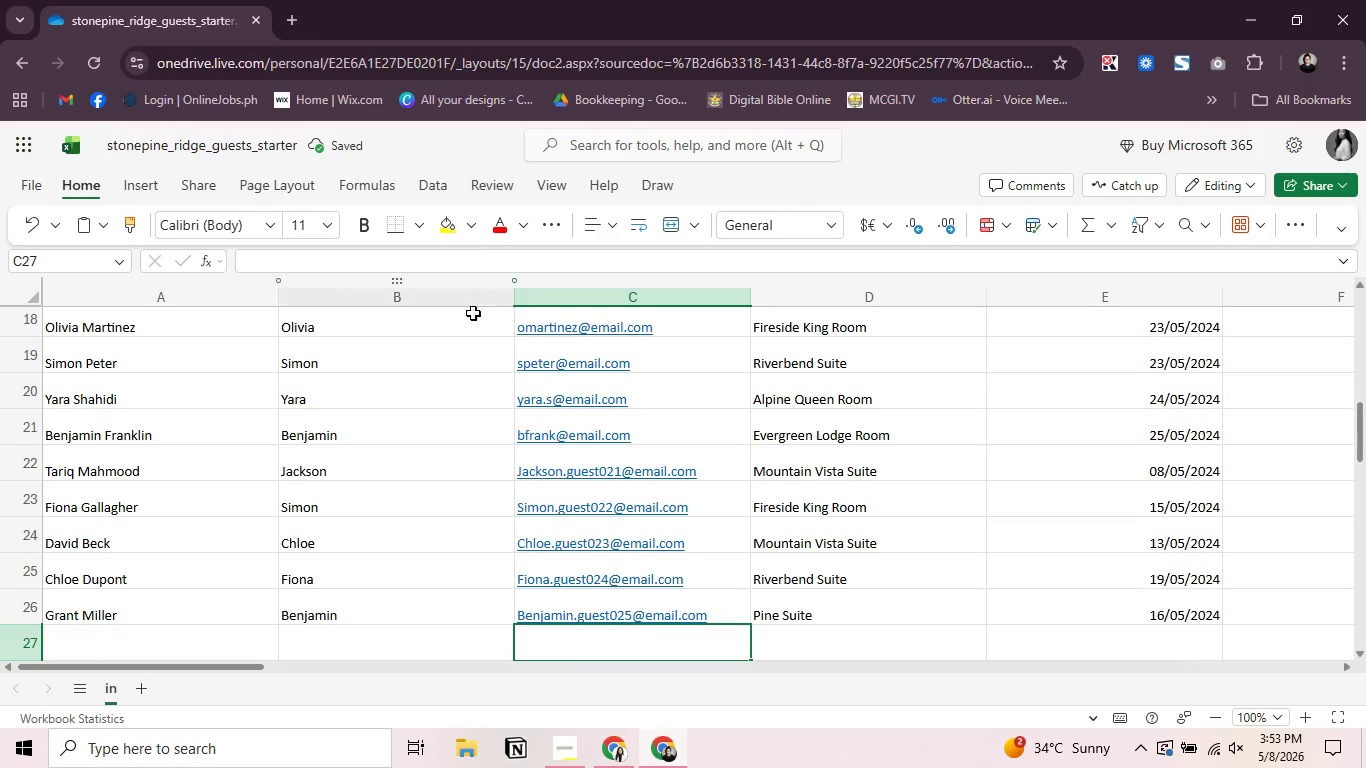 
scroll: coordinate [481, 336], scroll_direction: up, amount: 15.0
 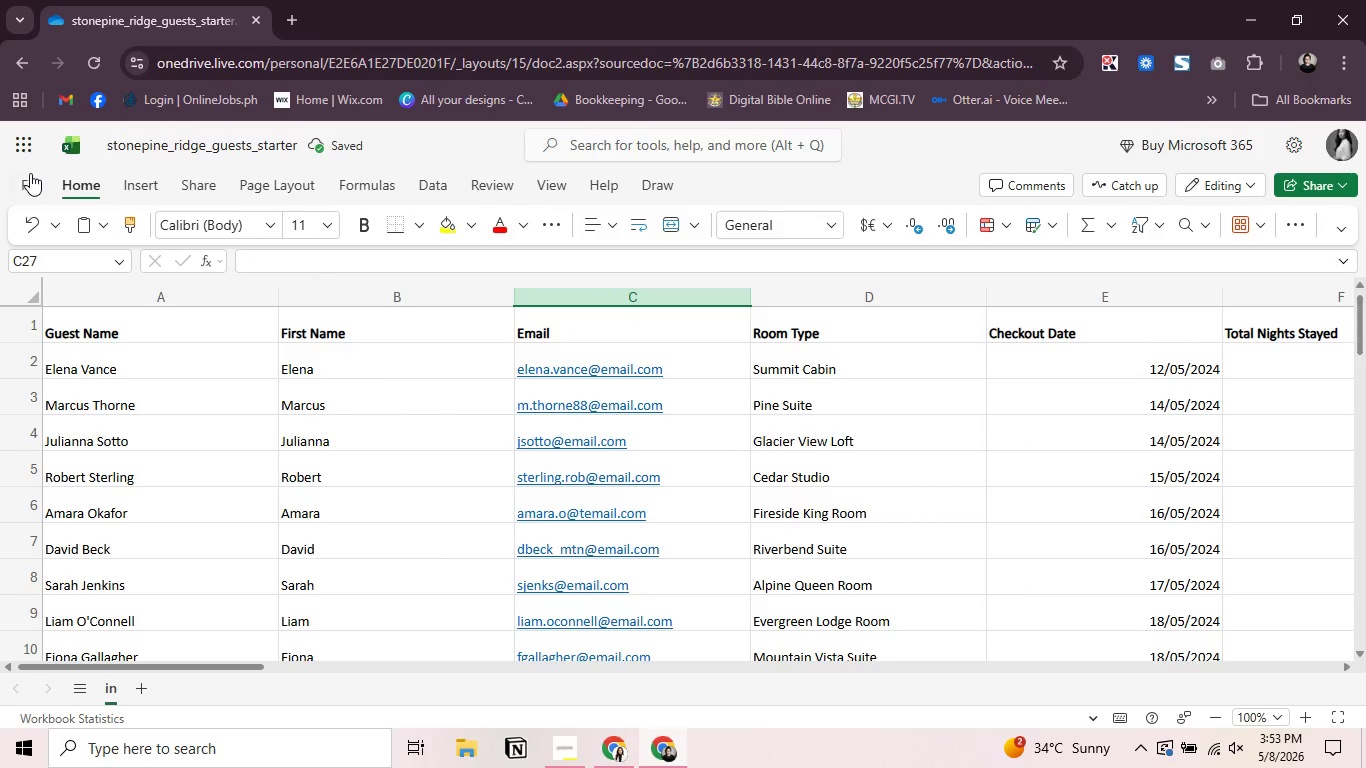 
left_click([30, 173])
 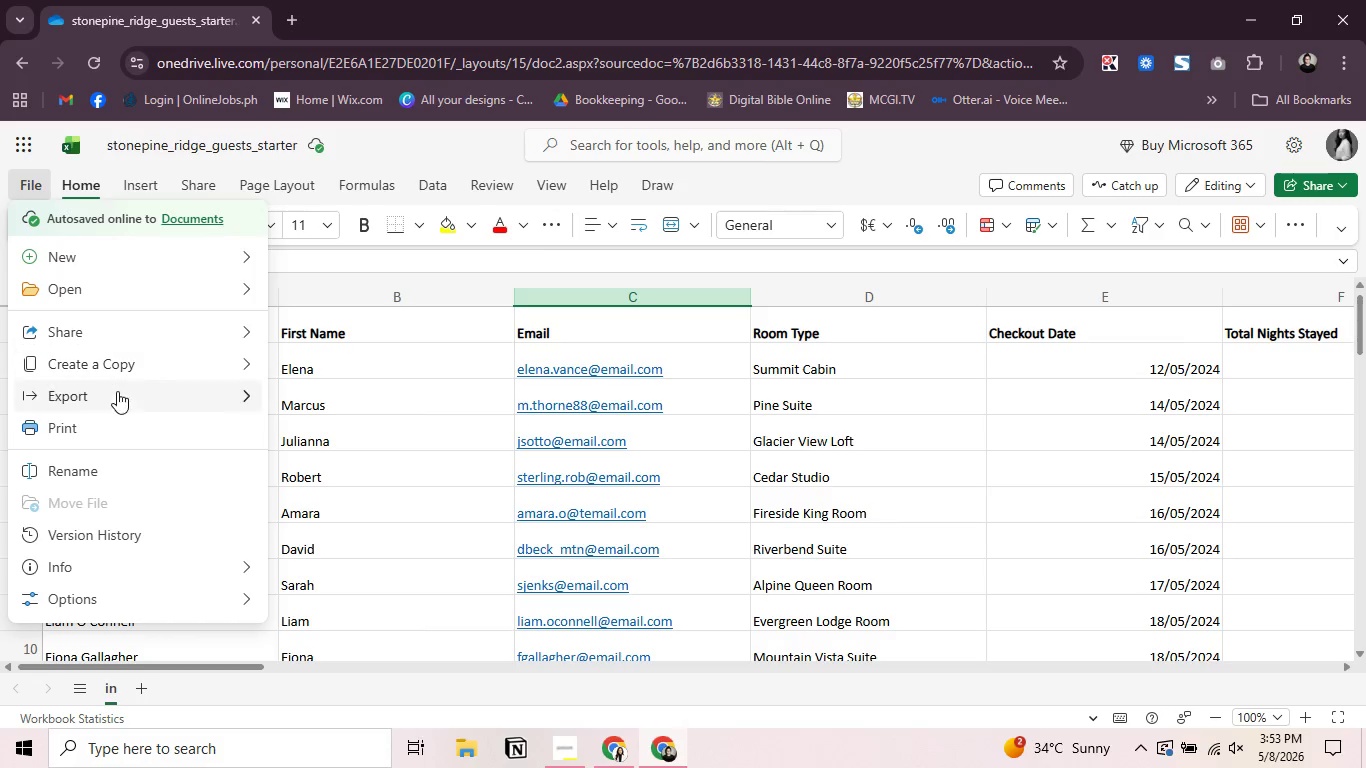 
left_click([117, 400])
 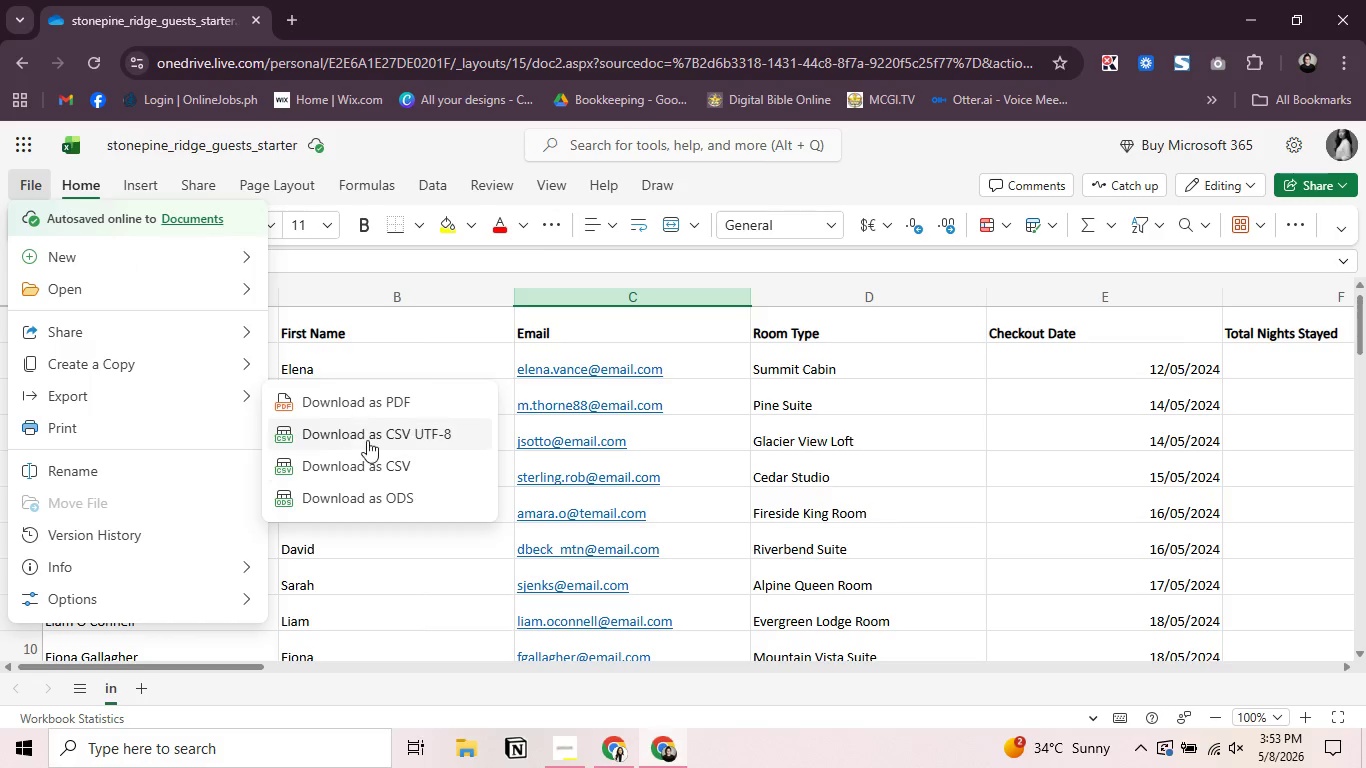 
left_click([367, 439])
 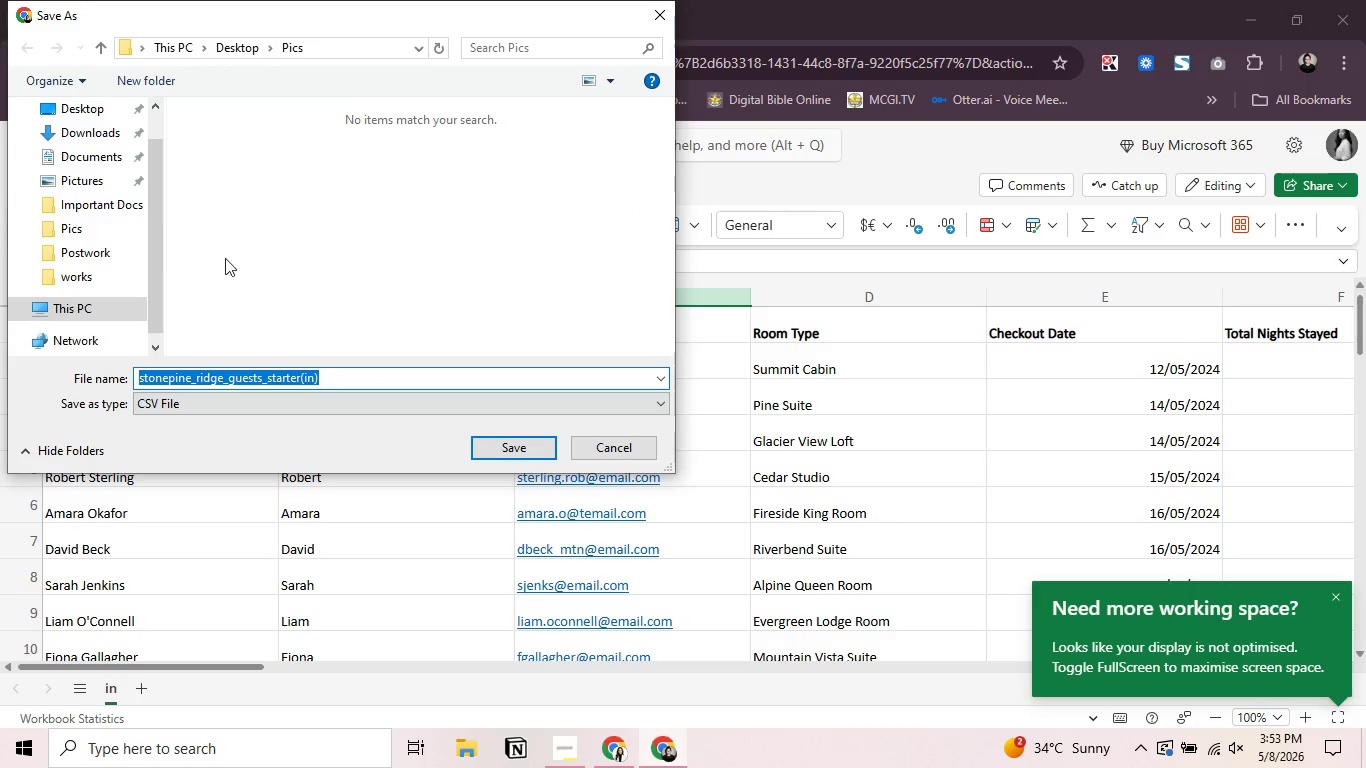 
wait(6.24)
 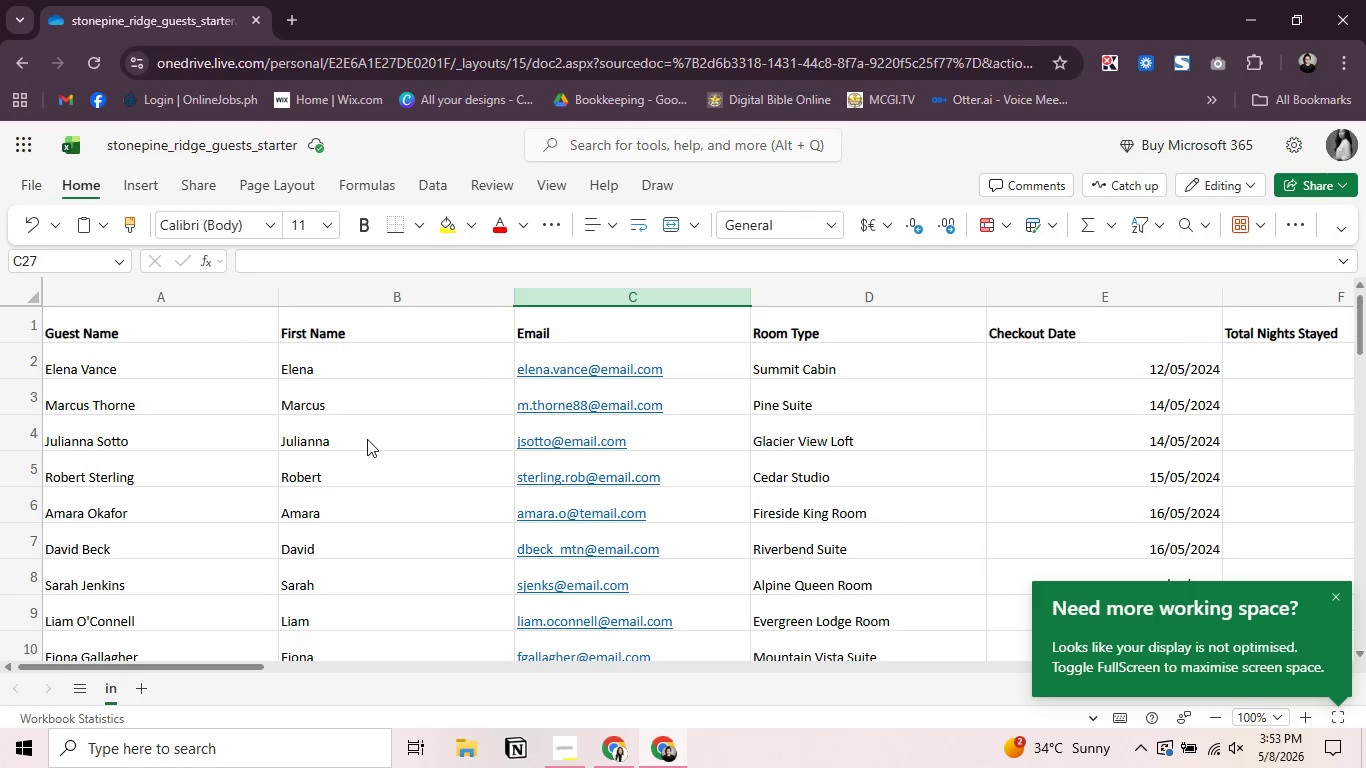 
left_click([111, 256])
 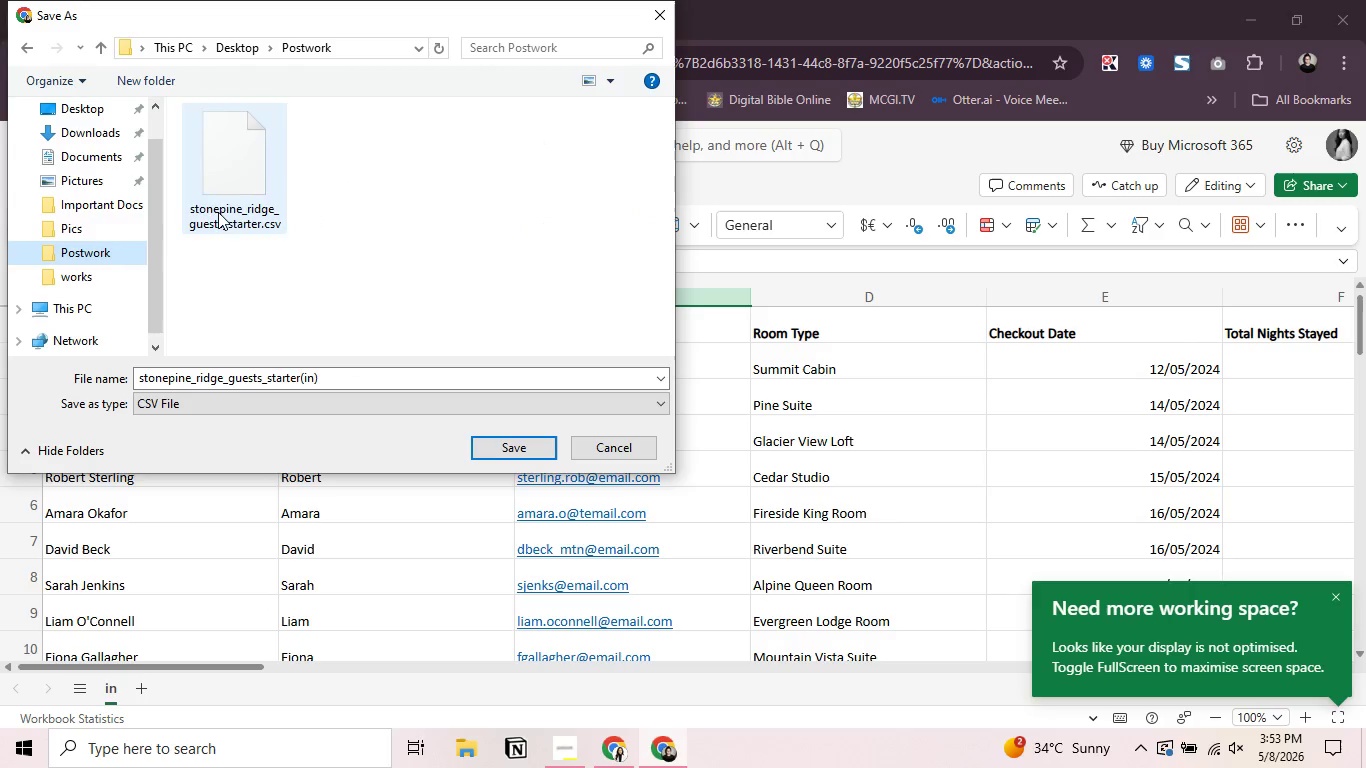 
left_click([223, 191])
 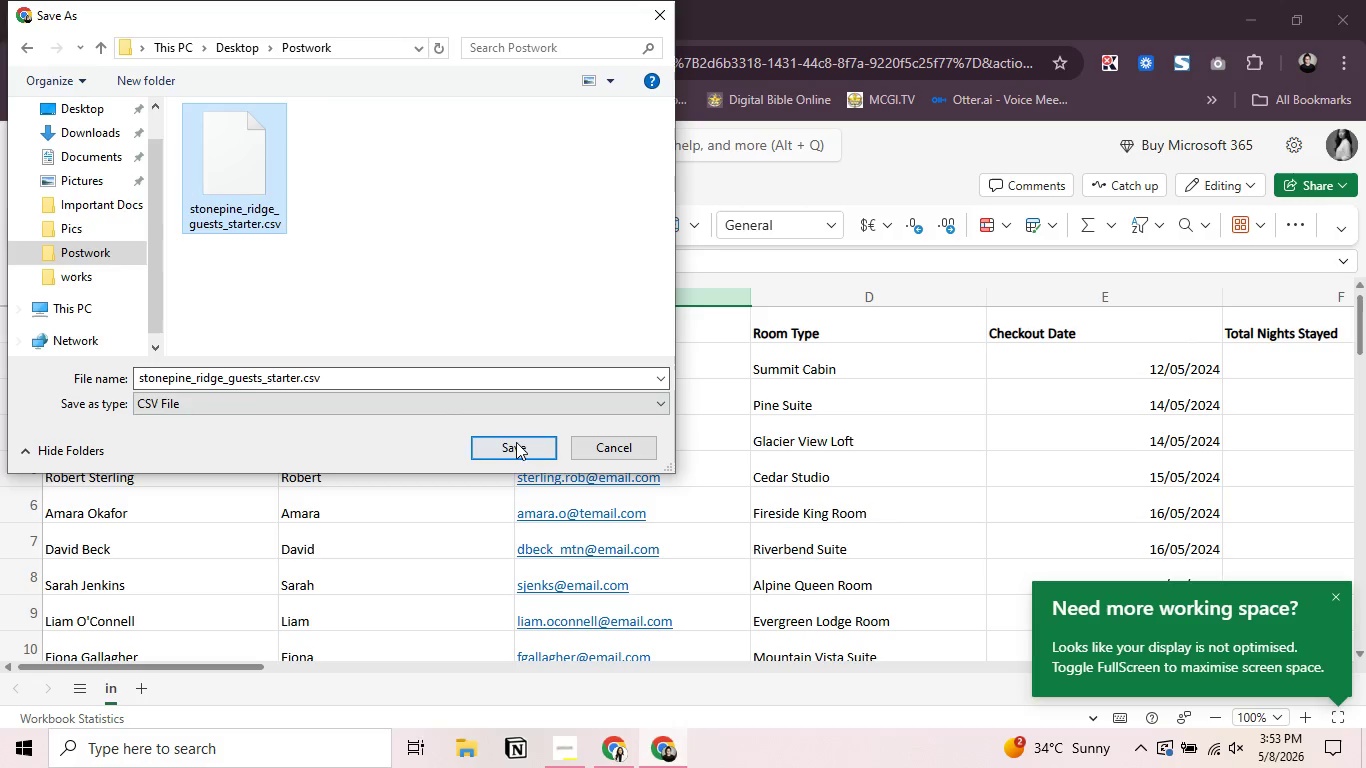 
left_click([516, 440])
 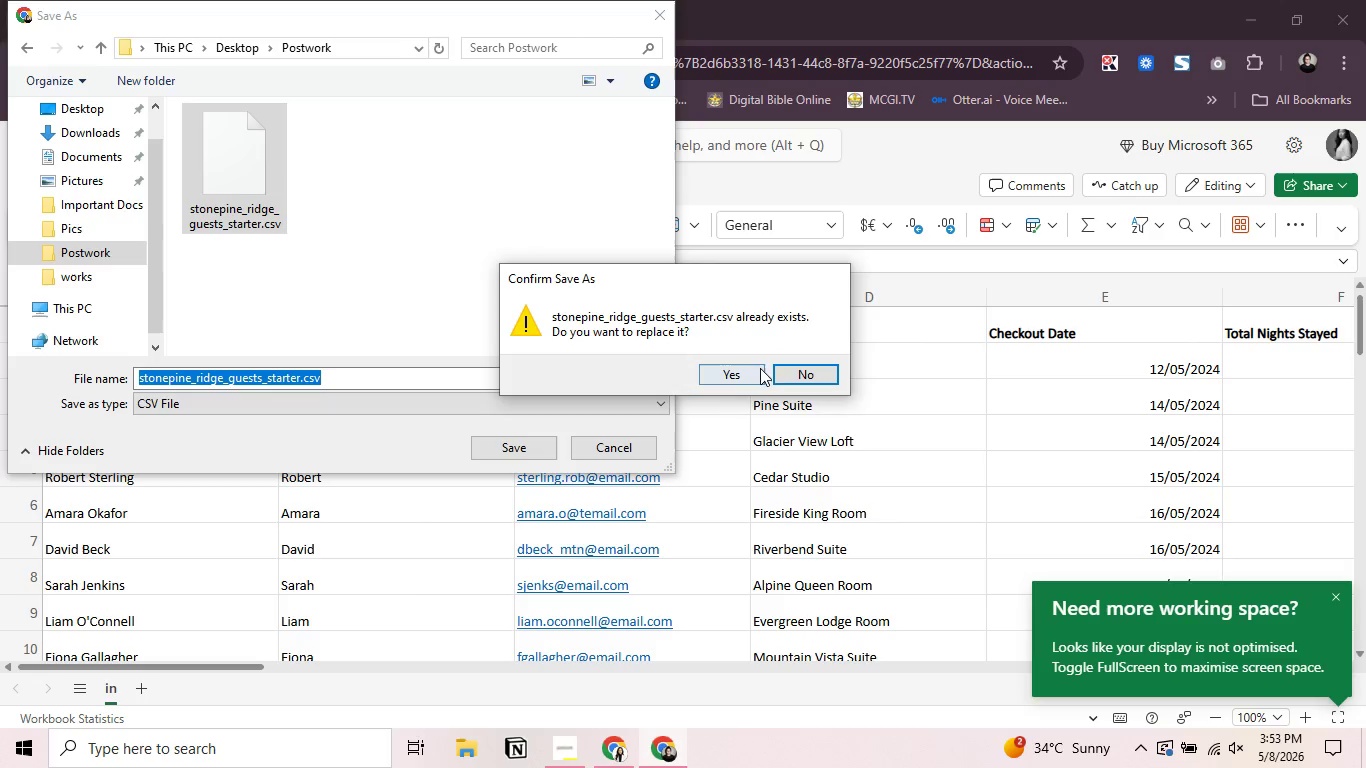 
left_click([737, 368])
 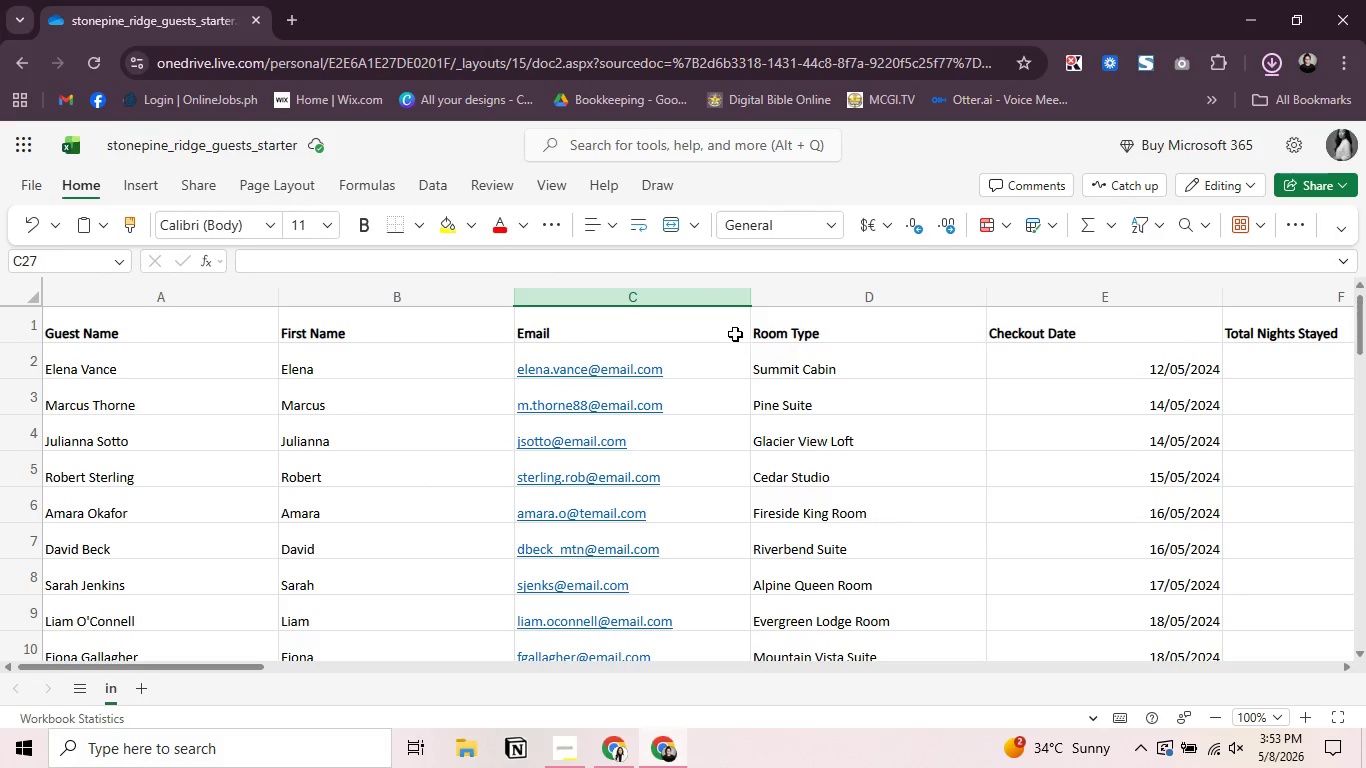 
key(Alt+AltLeft)
 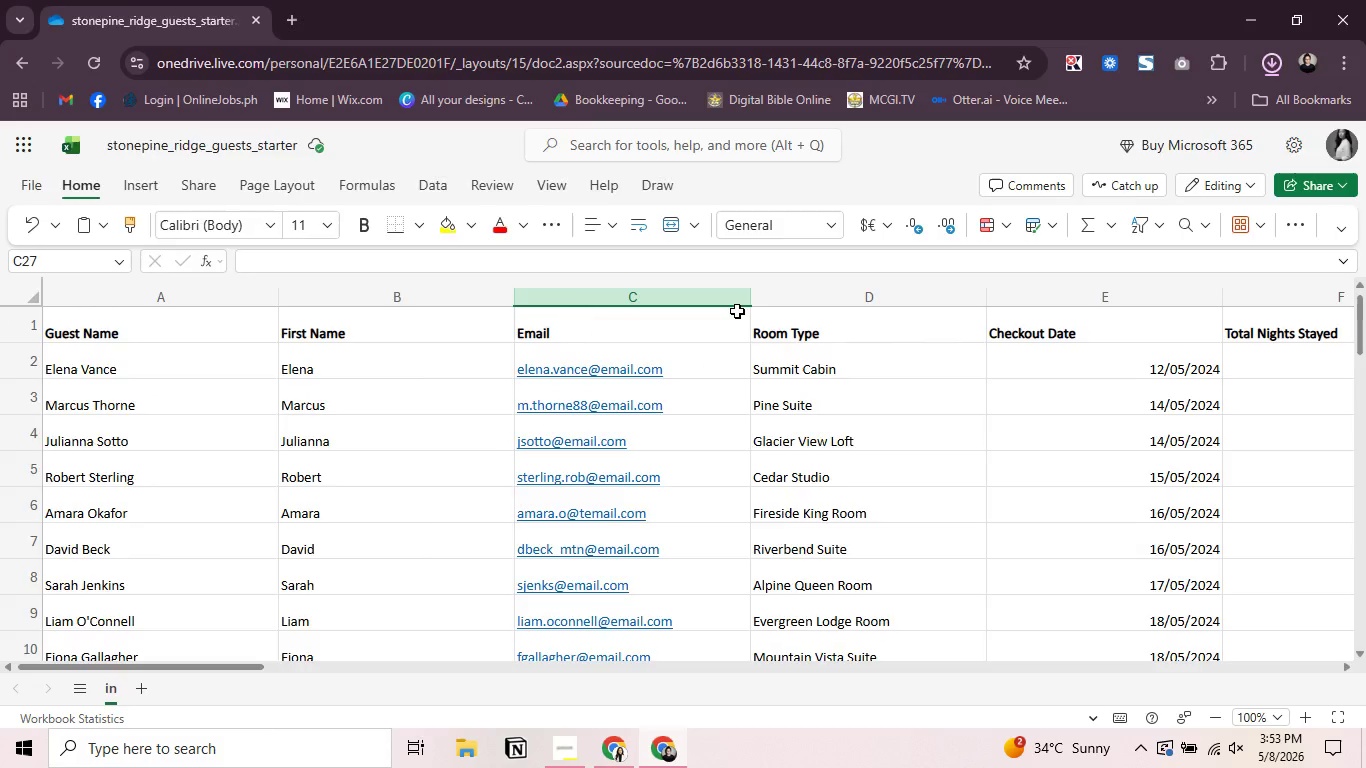 
key(Alt+Tab)
 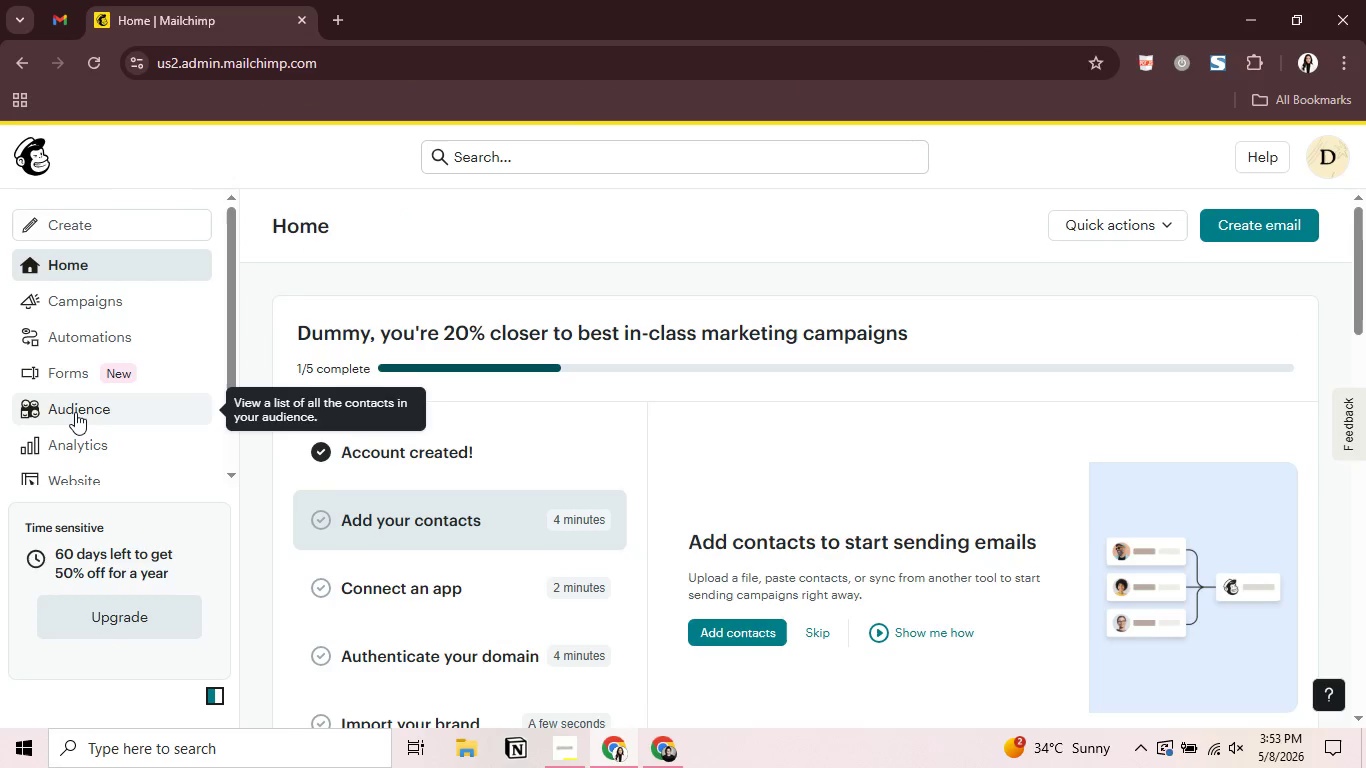 
left_click([106, 308])
 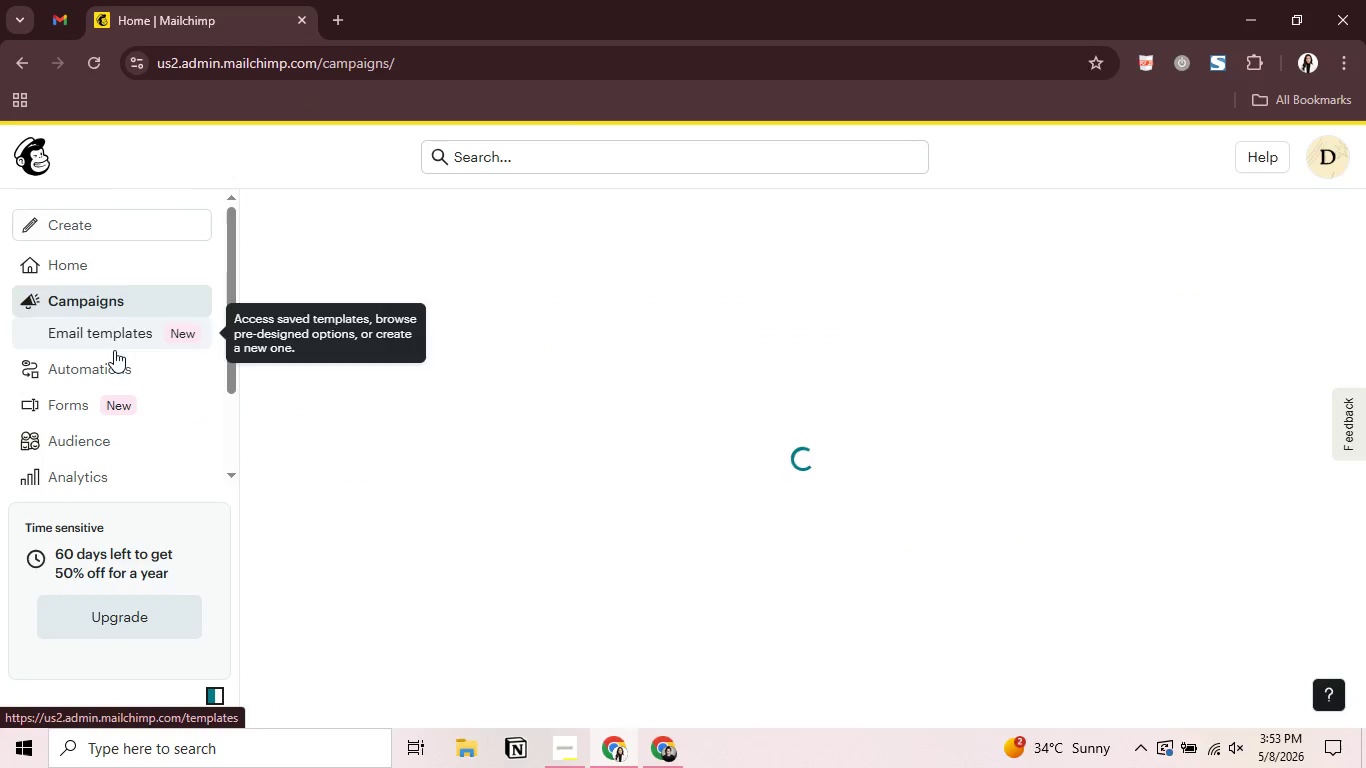 
left_click([112, 366])
 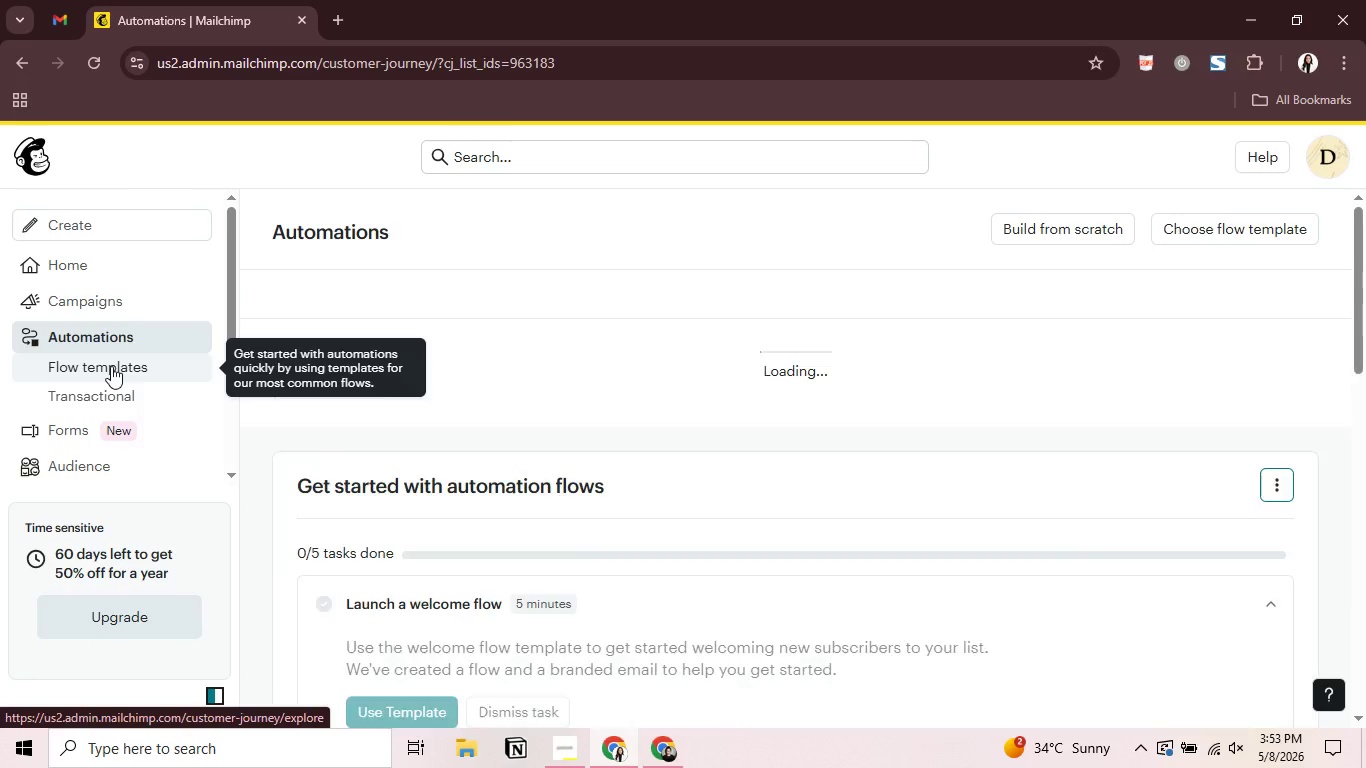 
wait(5.69)
 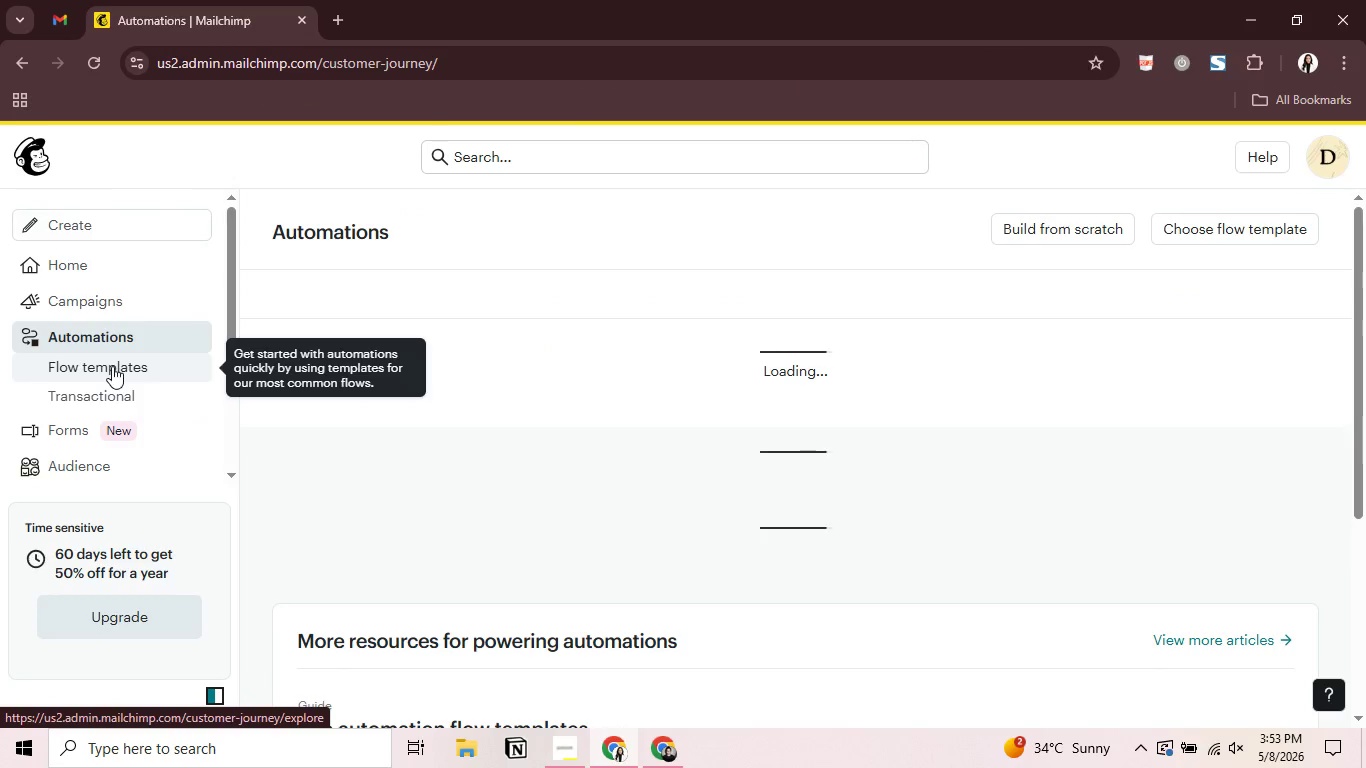 
scroll: coordinate [692, 385], scroll_direction: down, amount: 2.0
 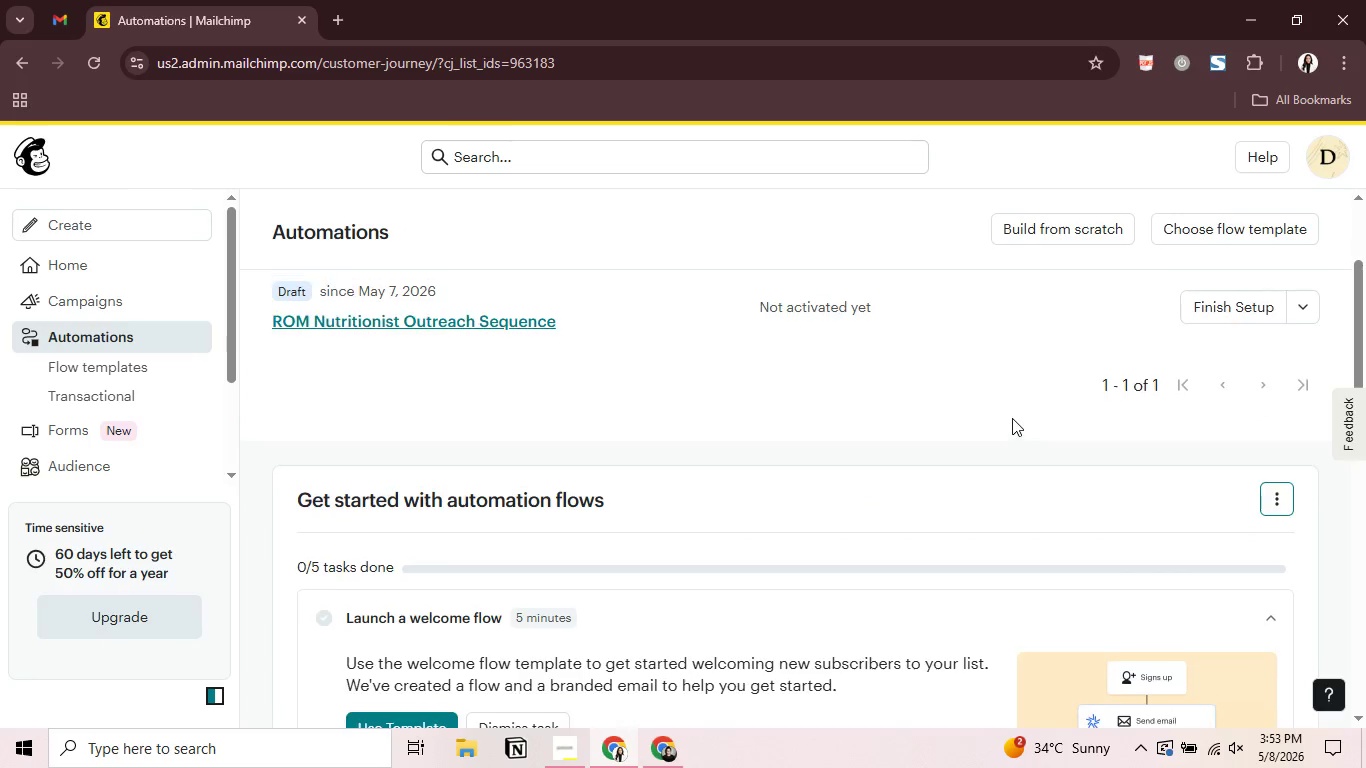 
scroll: coordinate [1012, 418], scroll_direction: up, amount: 1.0
 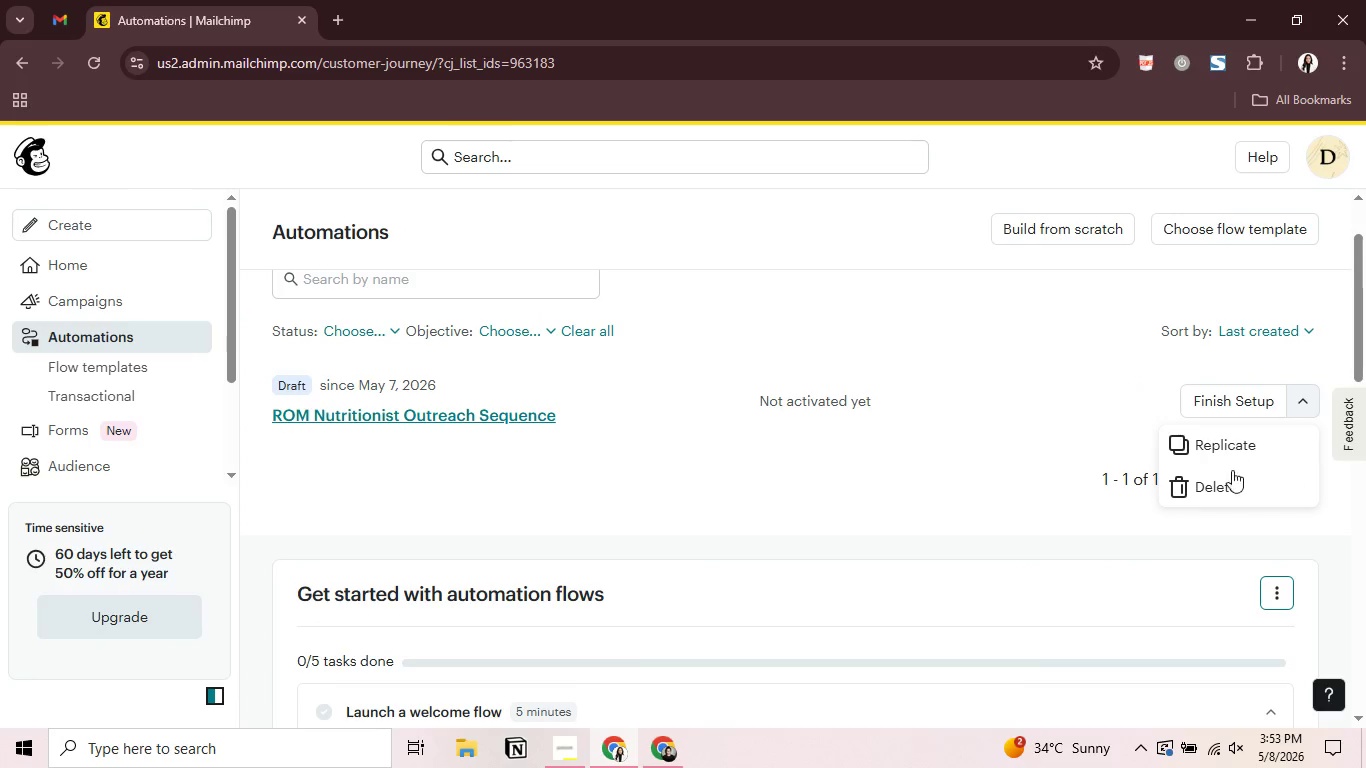 
left_click([1223, 483])
 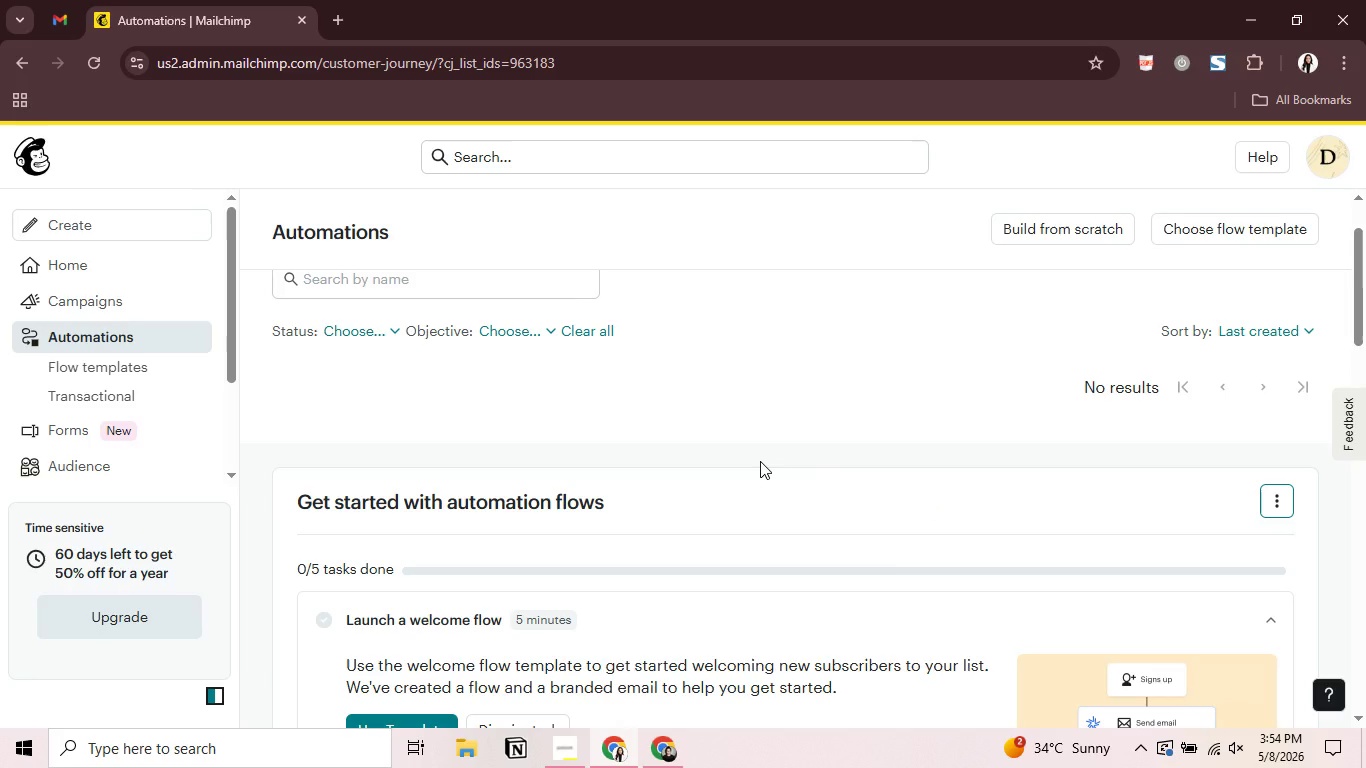 
wait(16.23)
 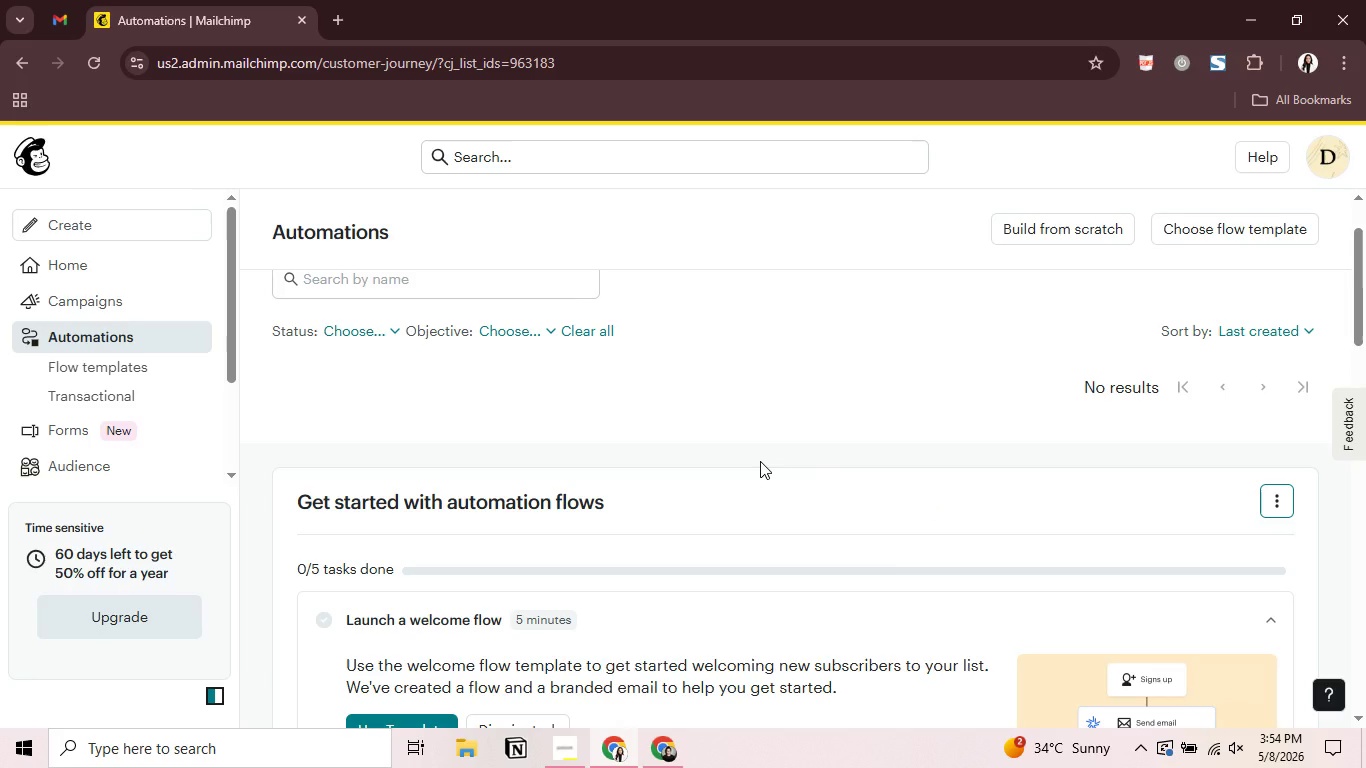 
scroll: coordinate [167, 347], scroll_direction: down, amount: 2.0
 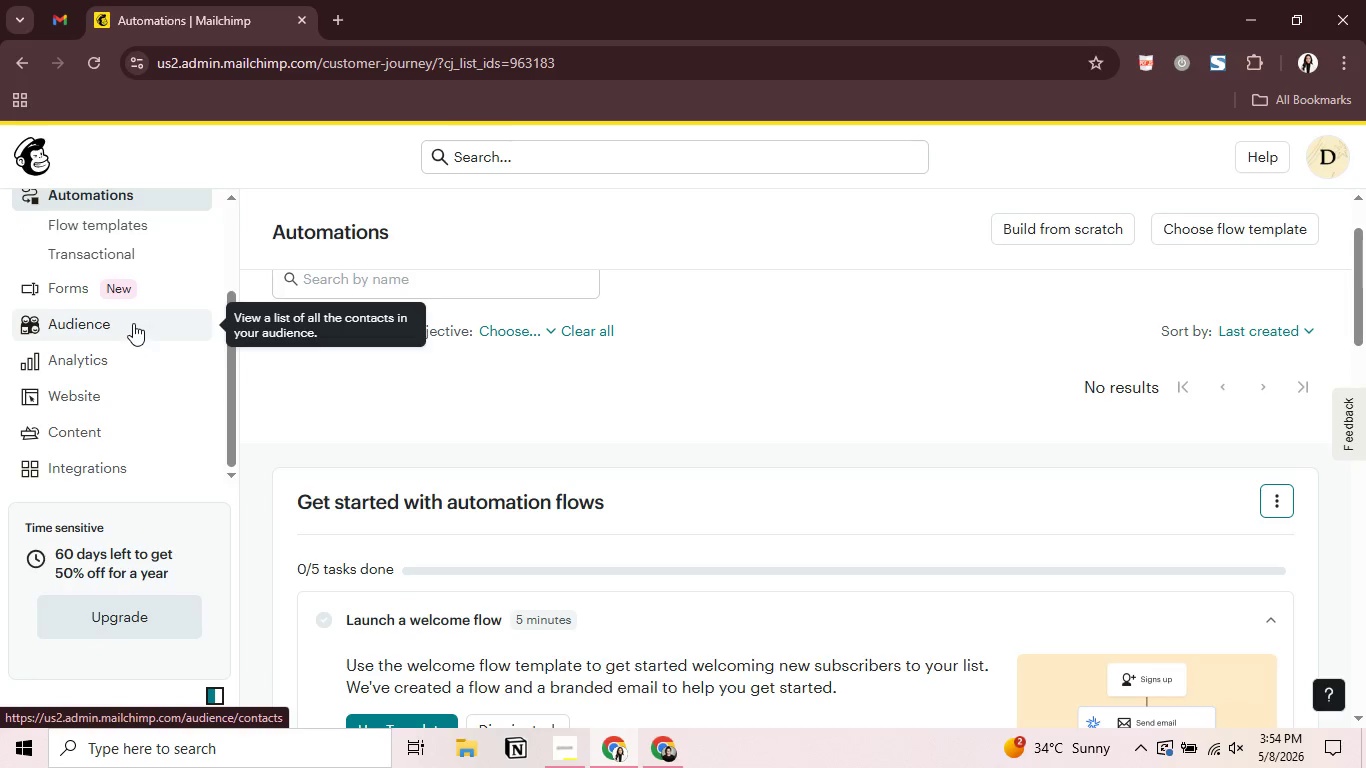 
left_click([133, 321])
 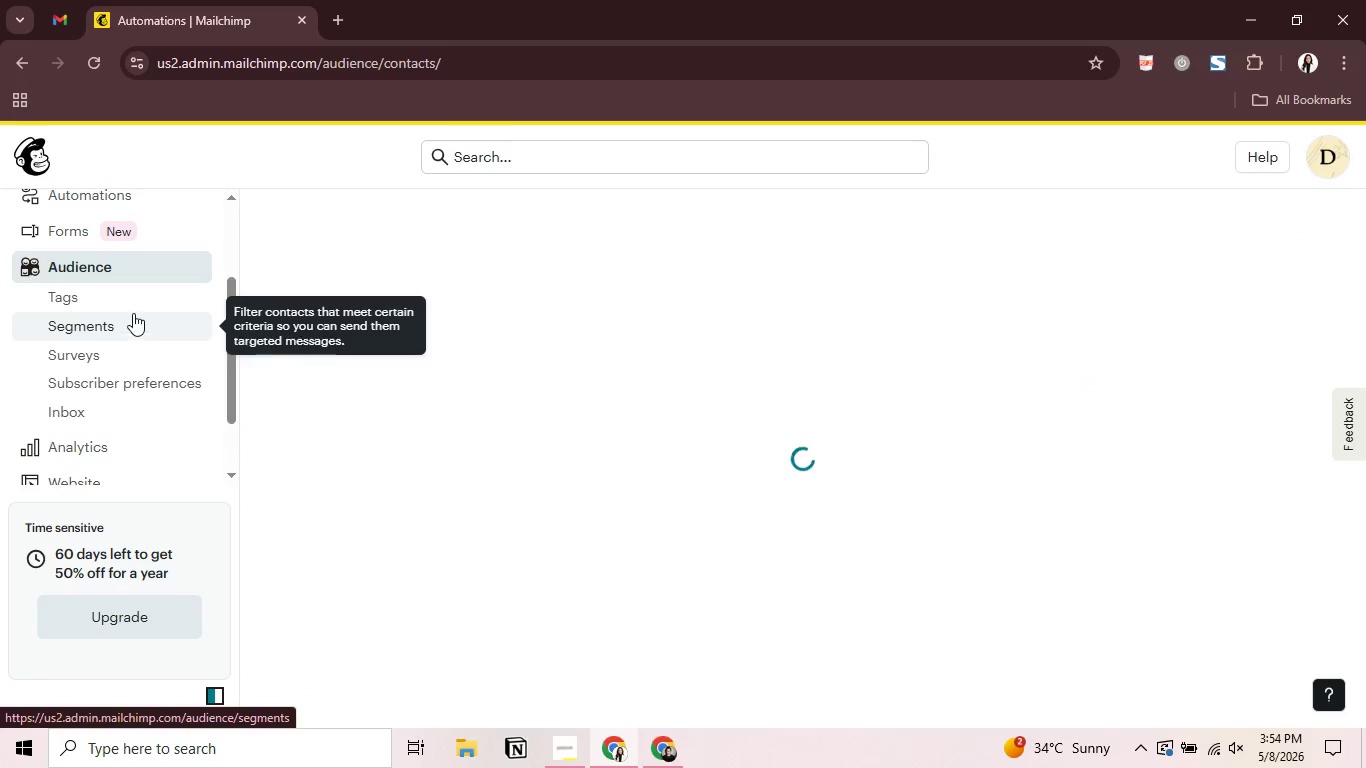 
left_click([133, 301])
 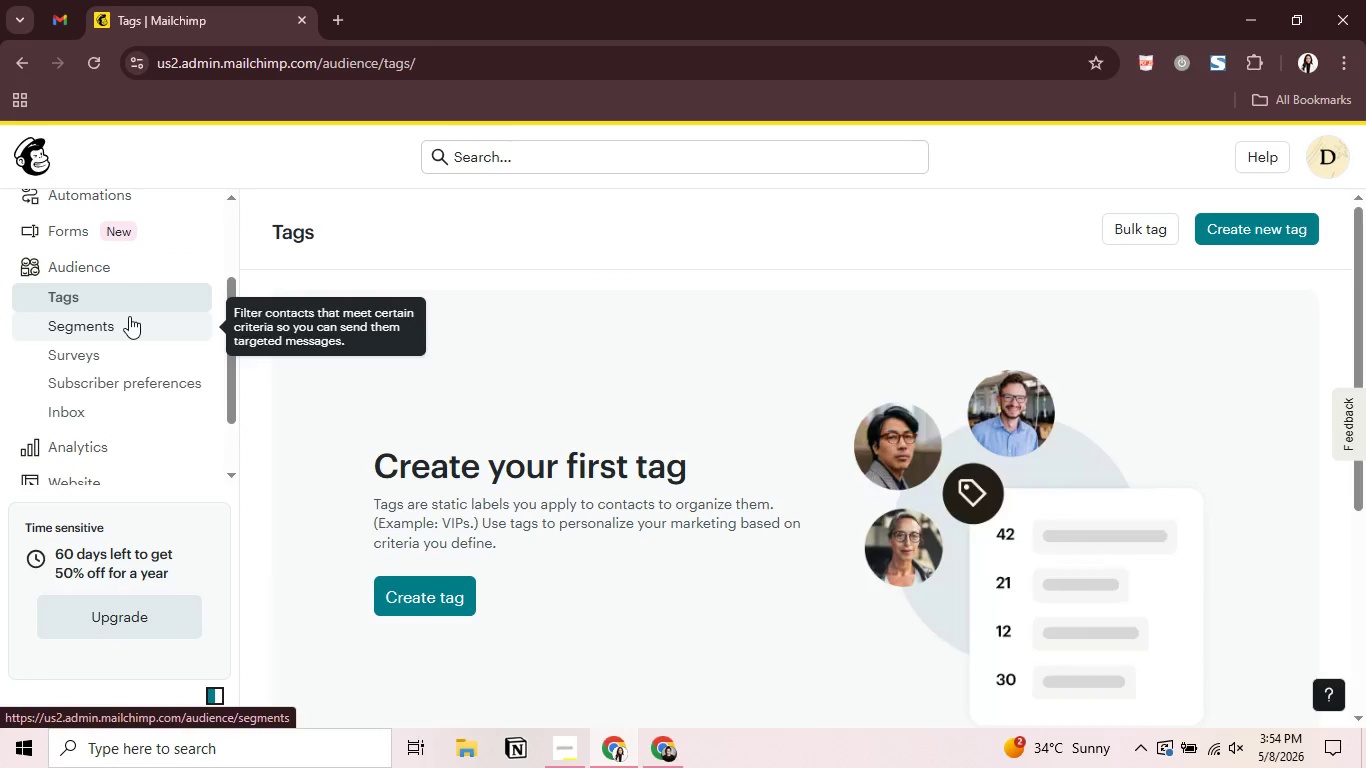 
left_click([129, 316])
 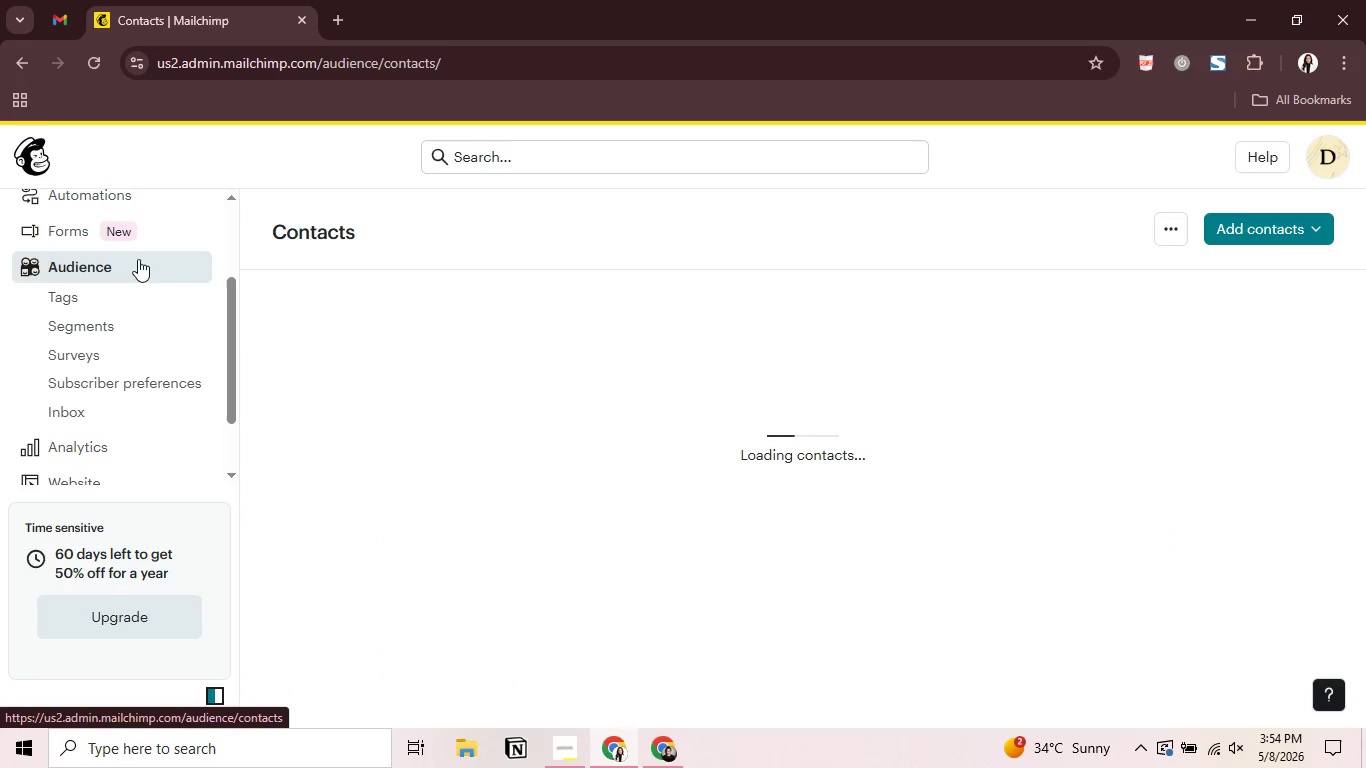 
wait(10.64)
 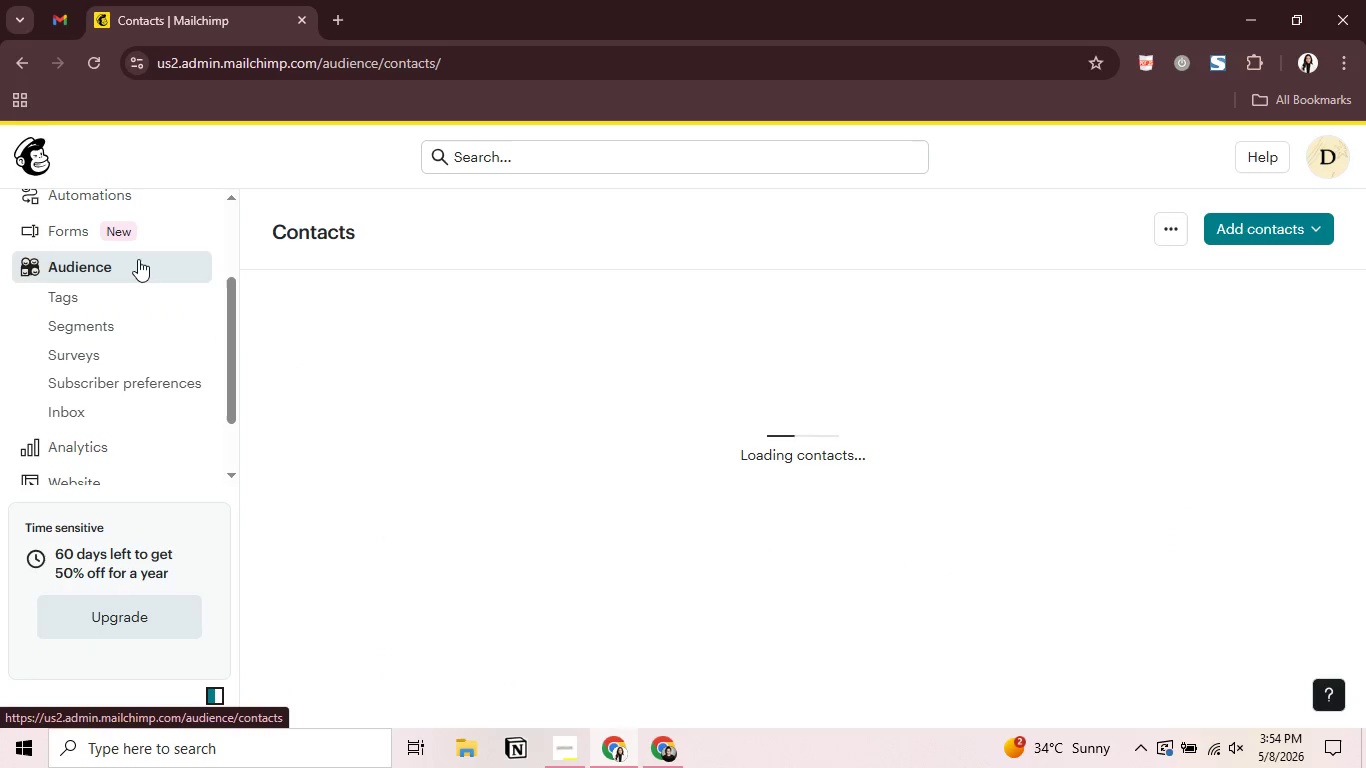 
scroll: coordinate [138, 259], scroll_direction: up, amount: 2.0
 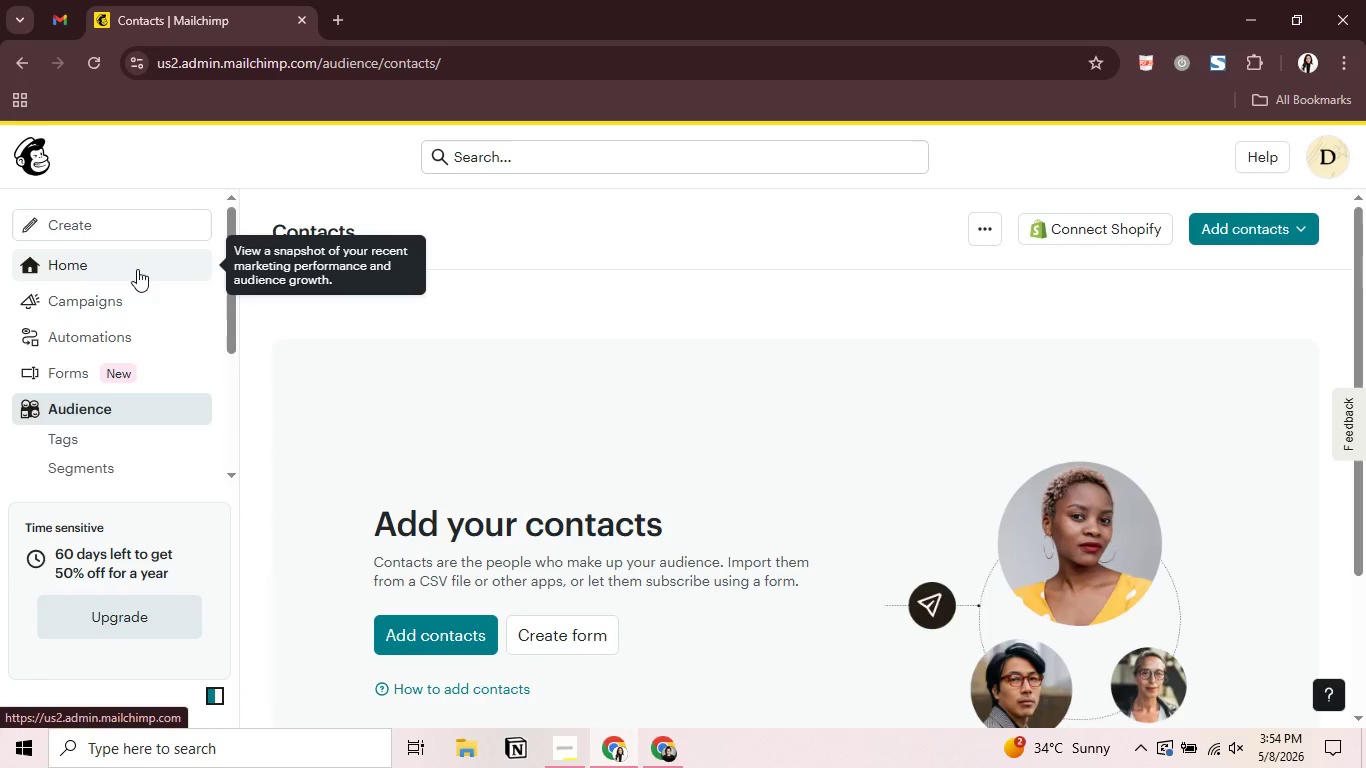 
wait(5.55)
 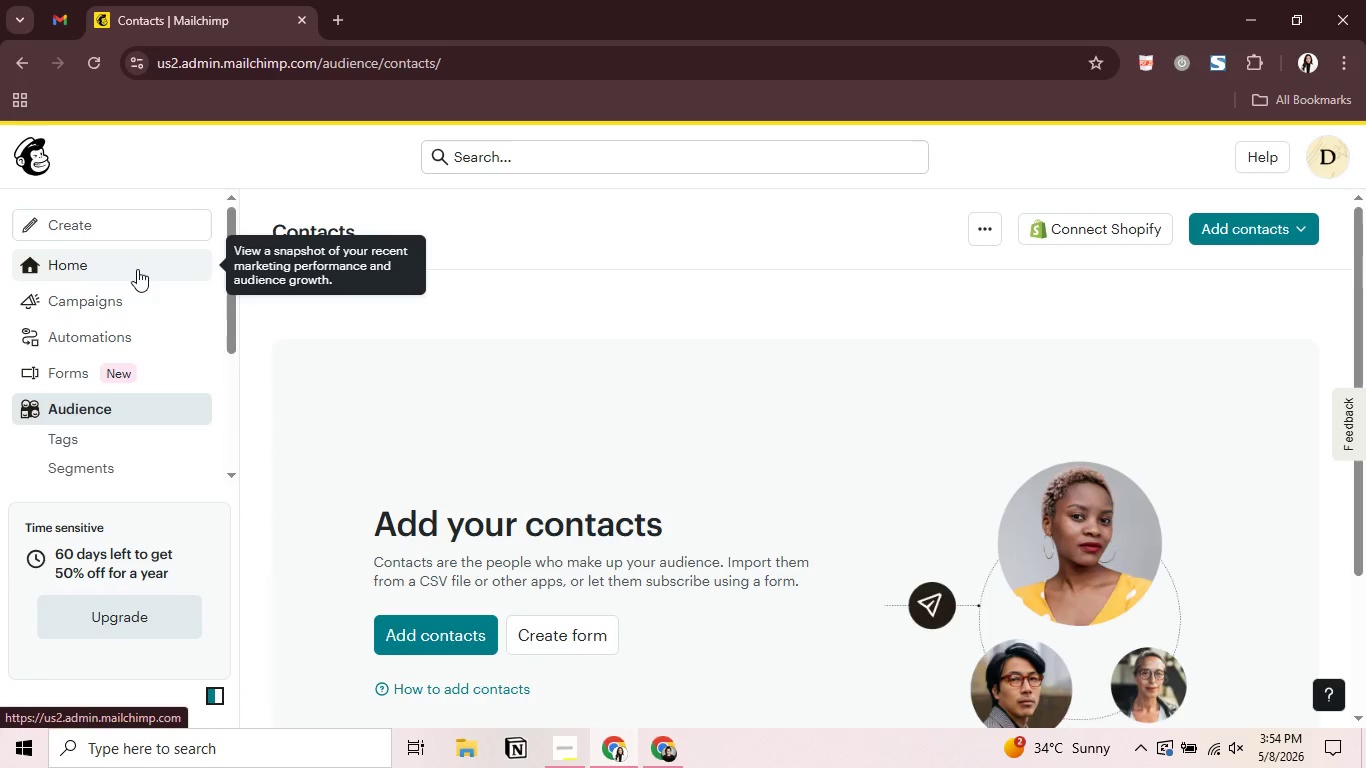 
scroll: coordinate [160, 313], scroll_direction: down, amount: 1.0
 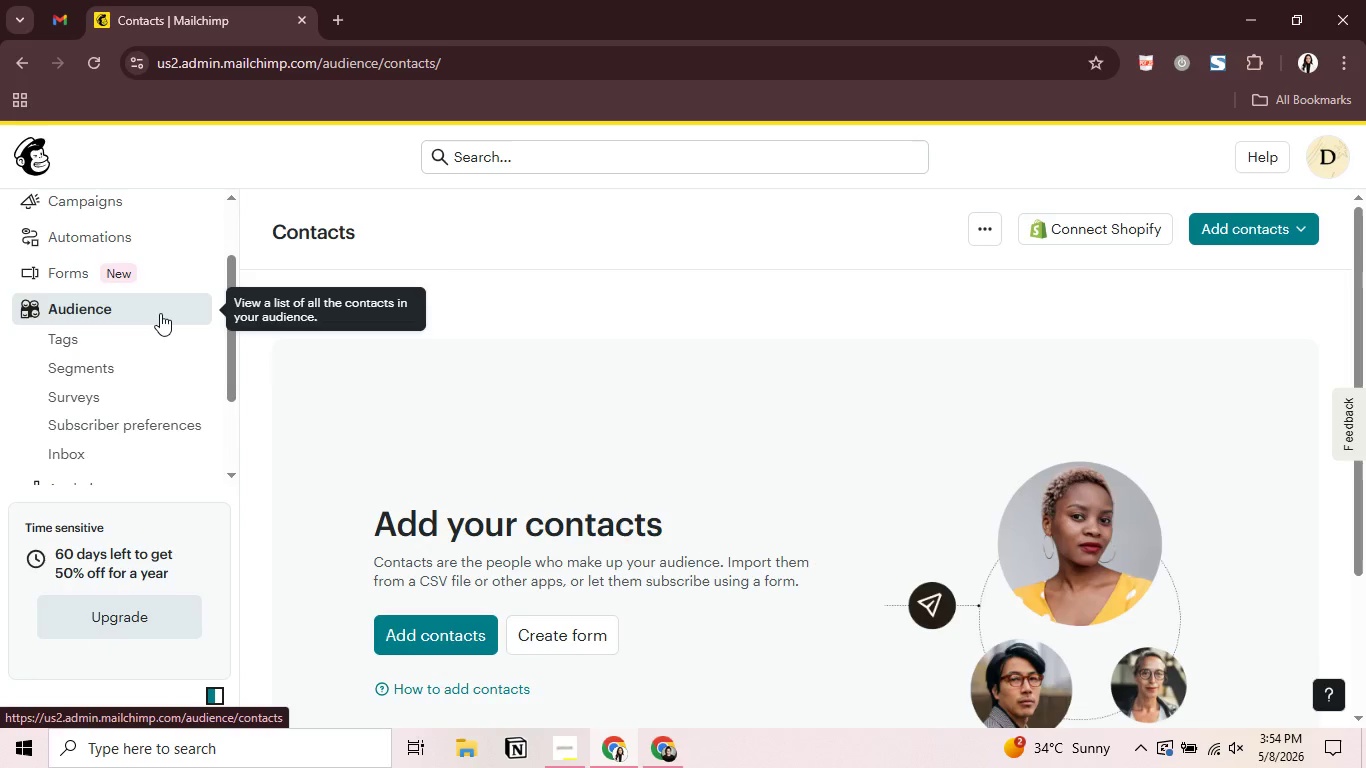 
scroll: coordinate [160, 313], scroll_direction: up, amount: 3.0
 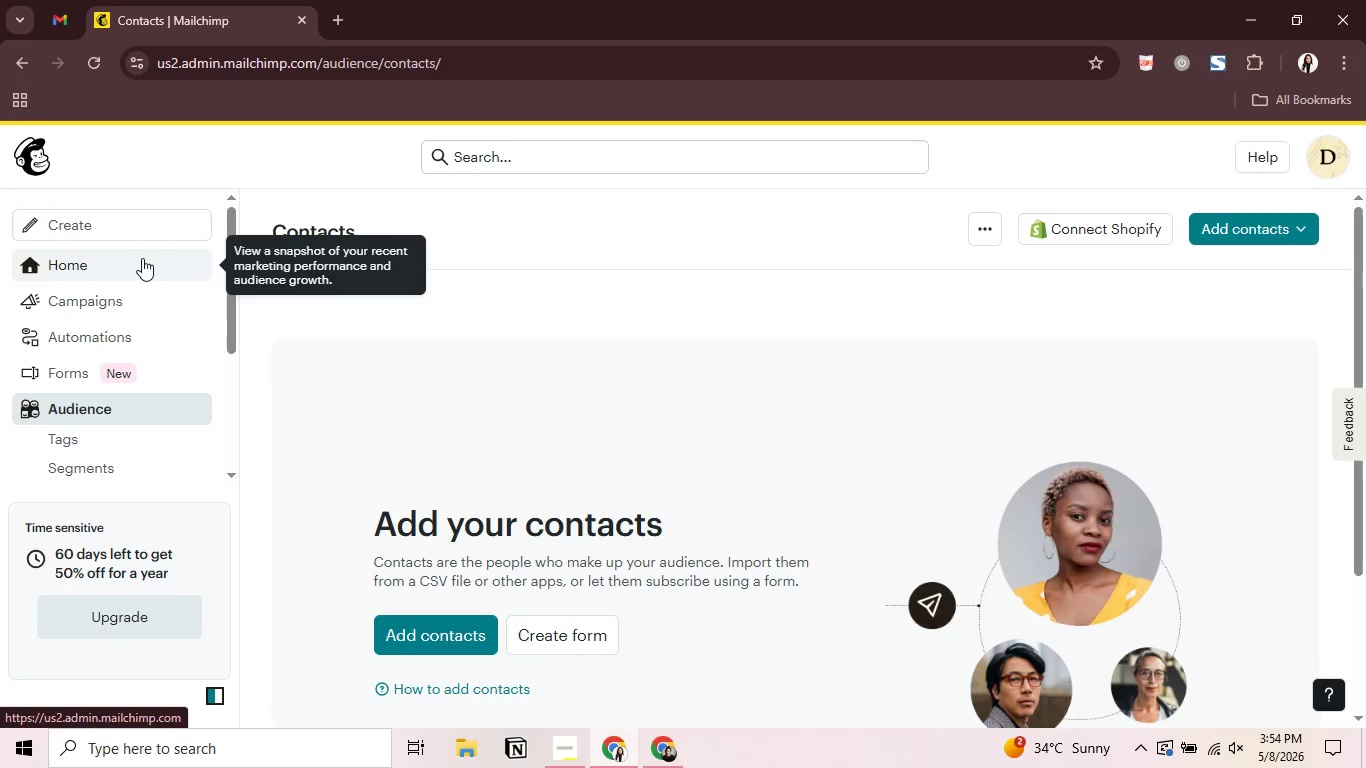 
left_click([142, 258])
 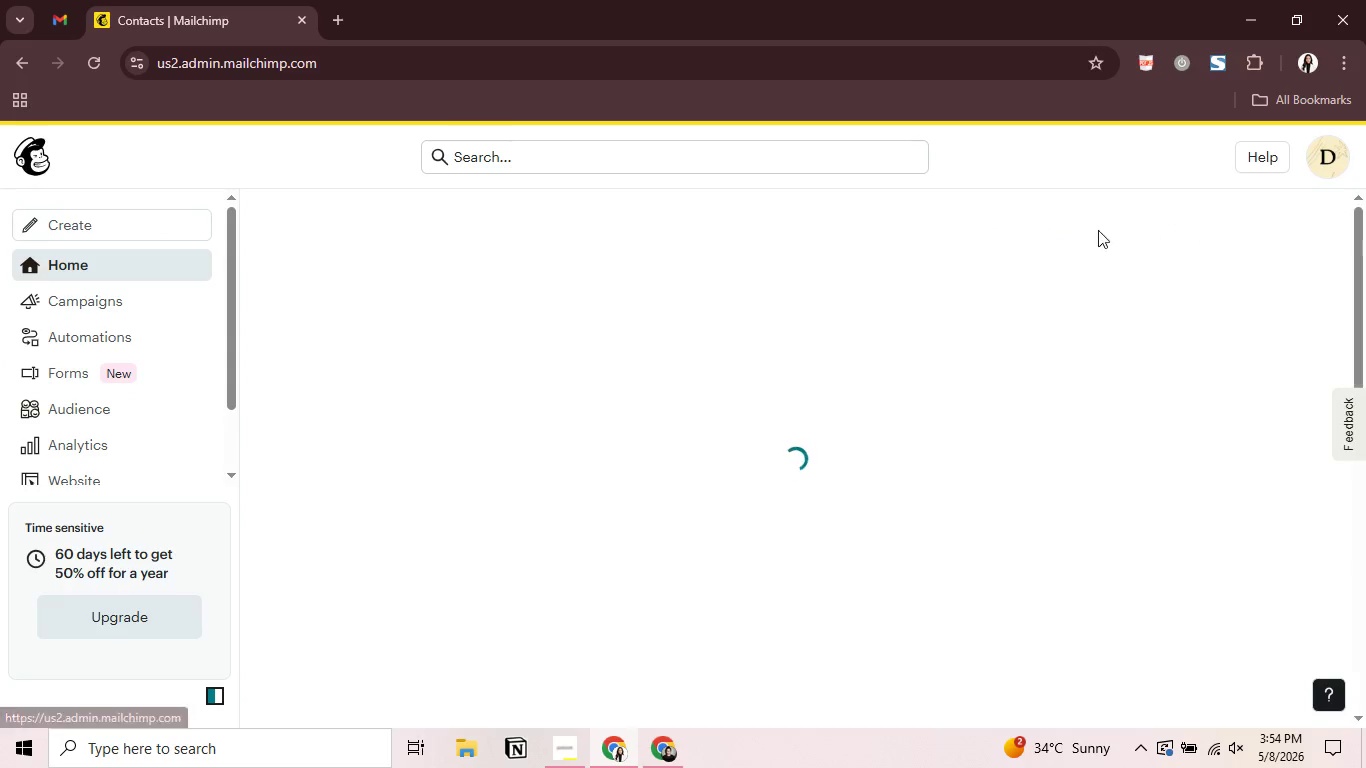 
mouse_move([1089, 229])
 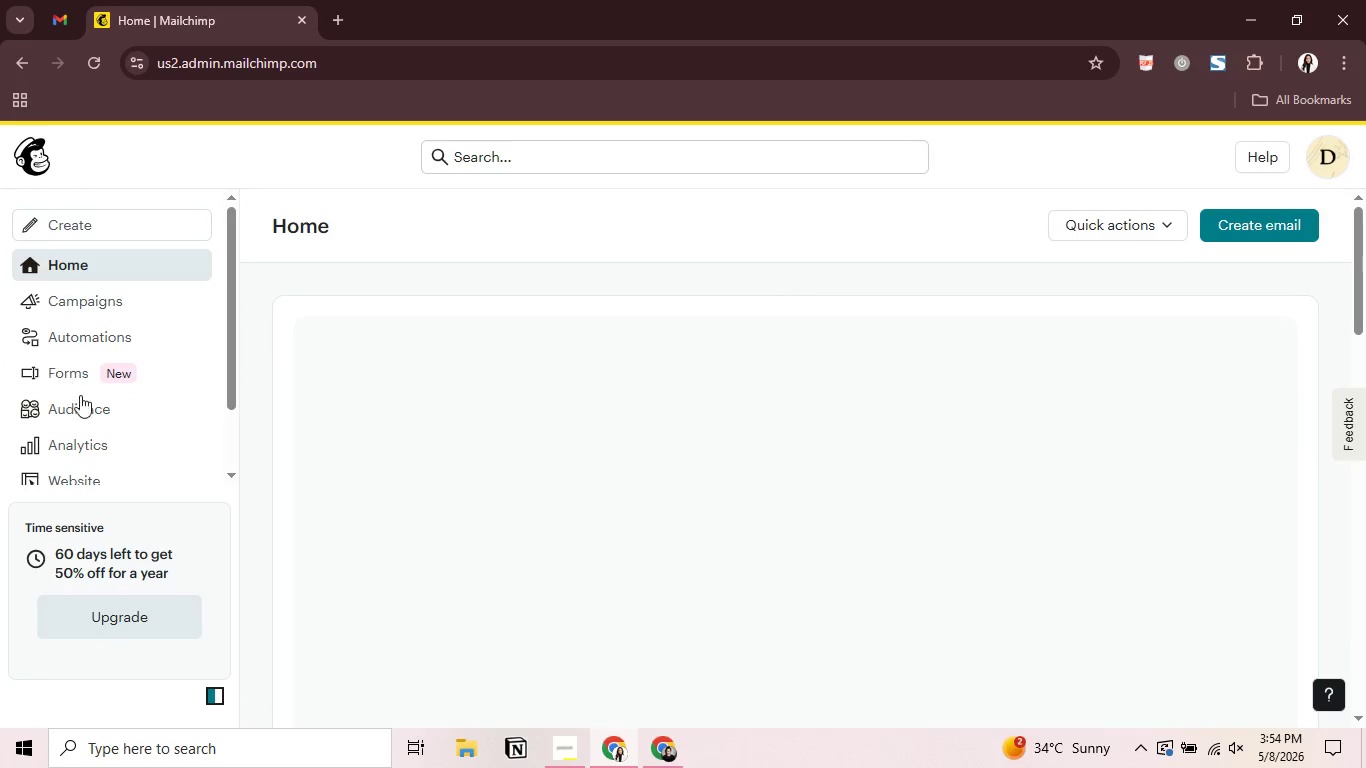 
left_click([91, 410])
 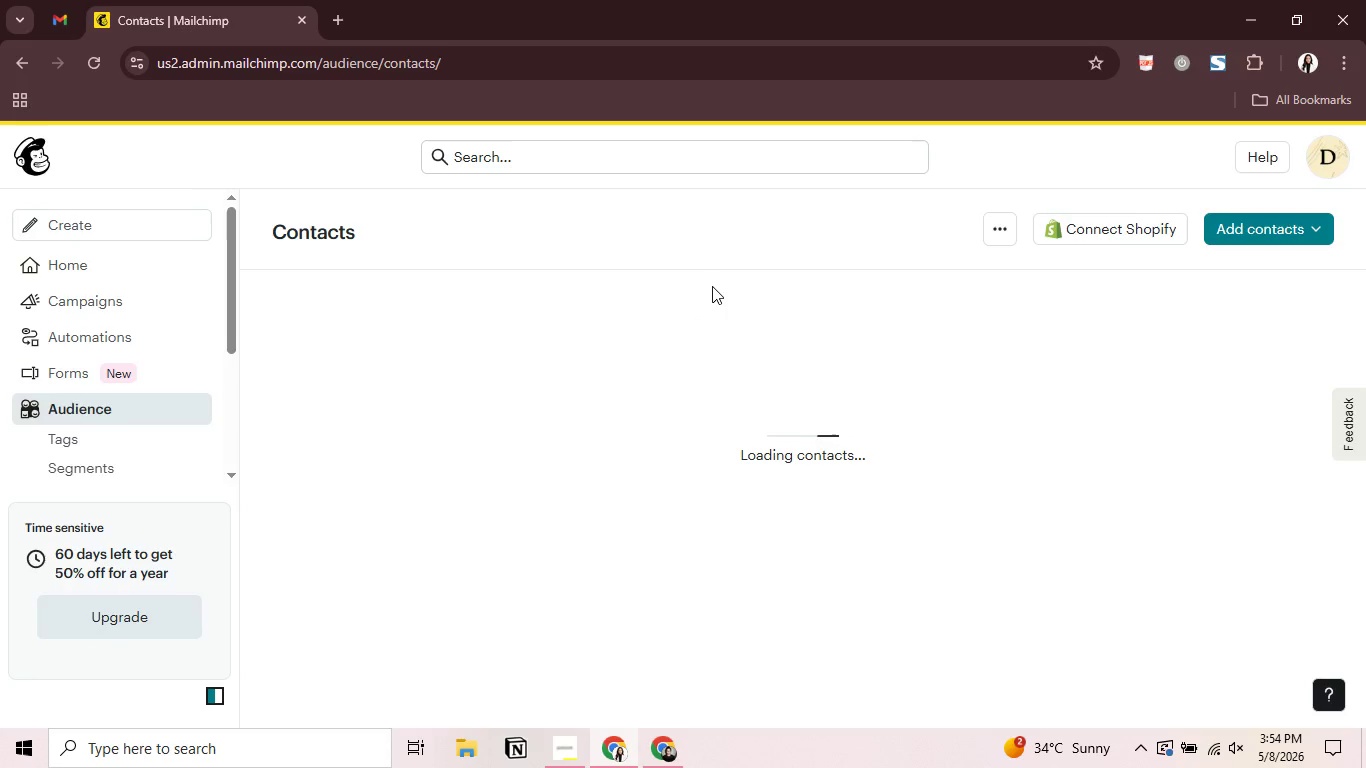 
wait(6.75)
 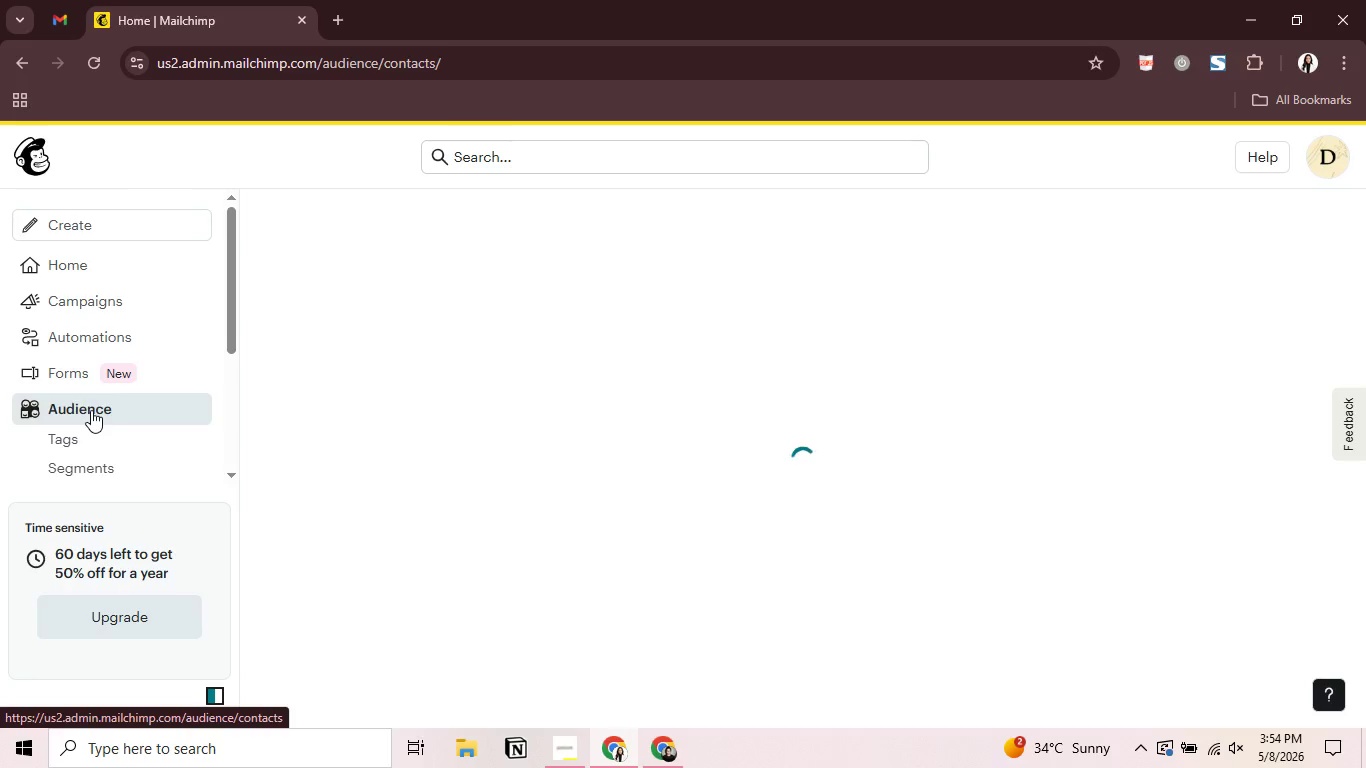 
left_click([991, 234])
 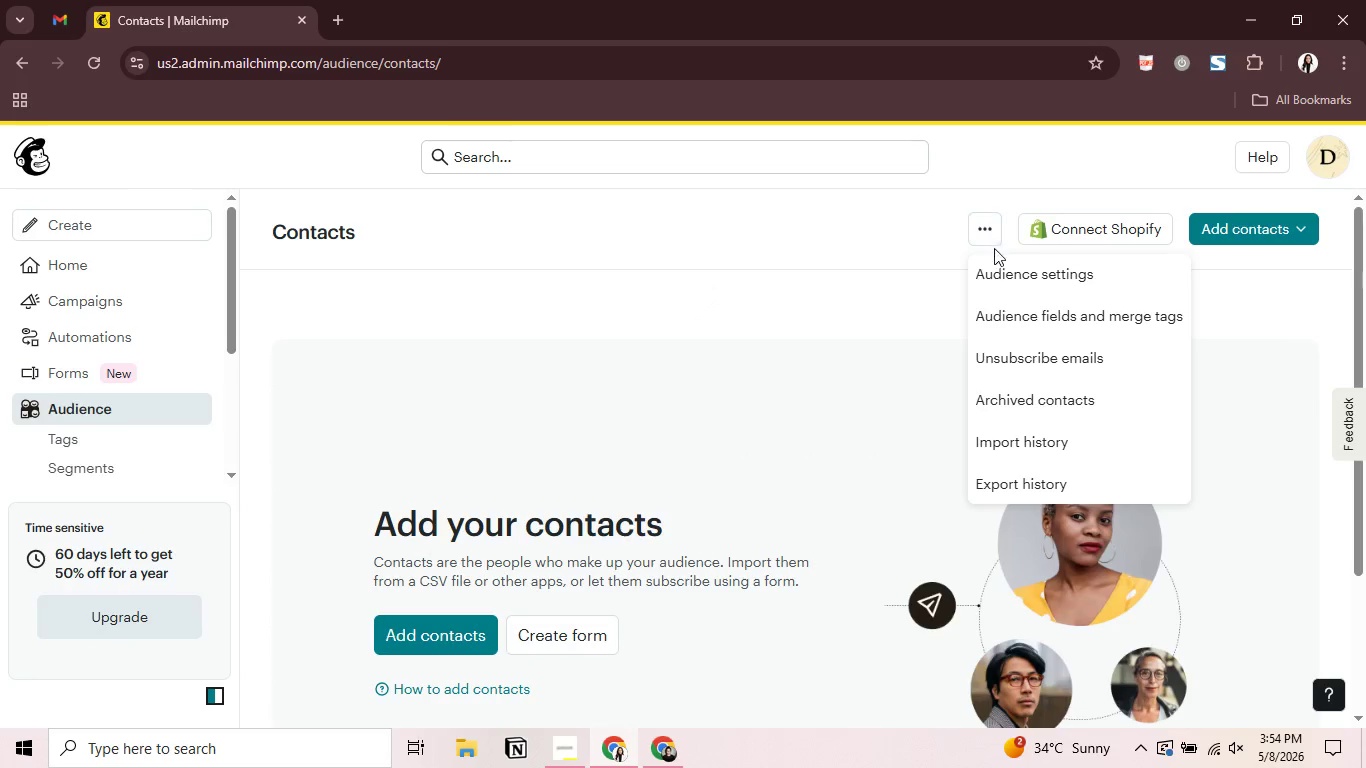 
left_click([995, 270])
 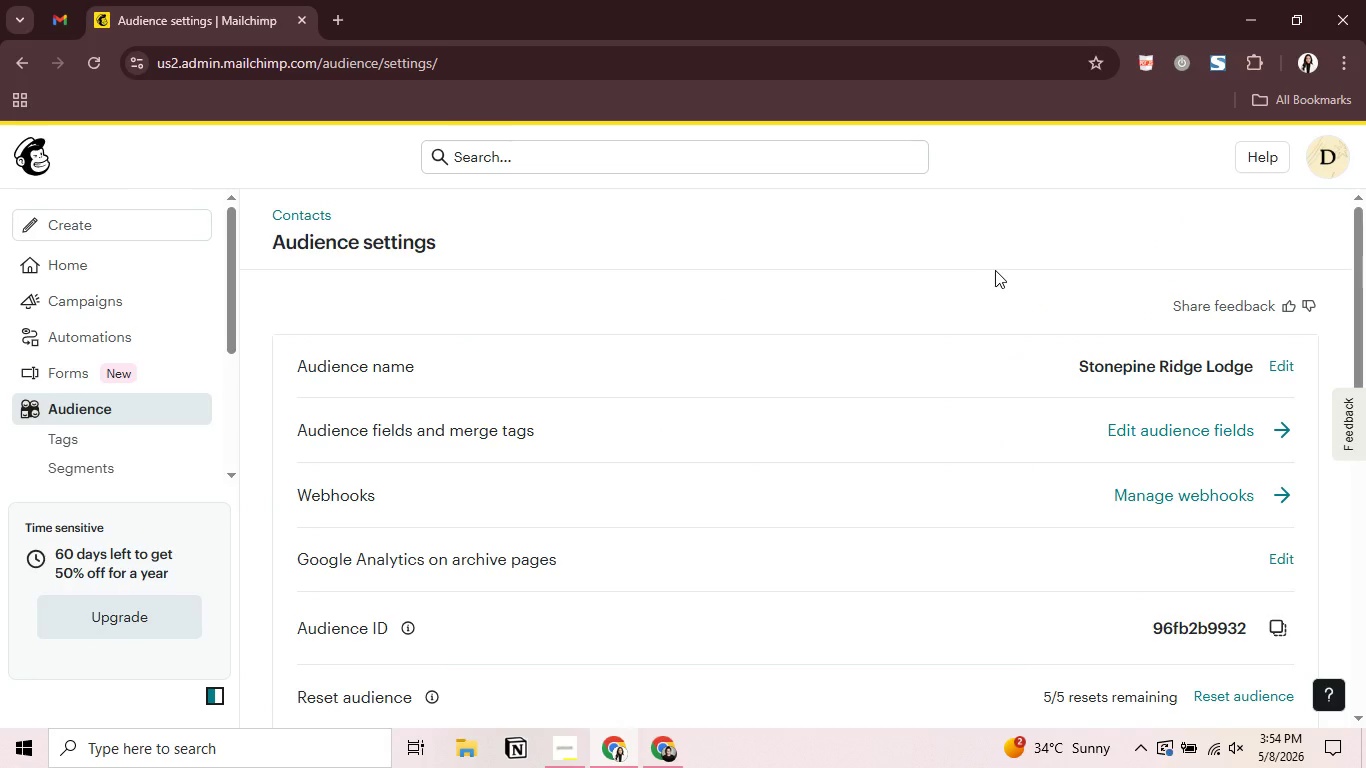 
wait(7.16)
 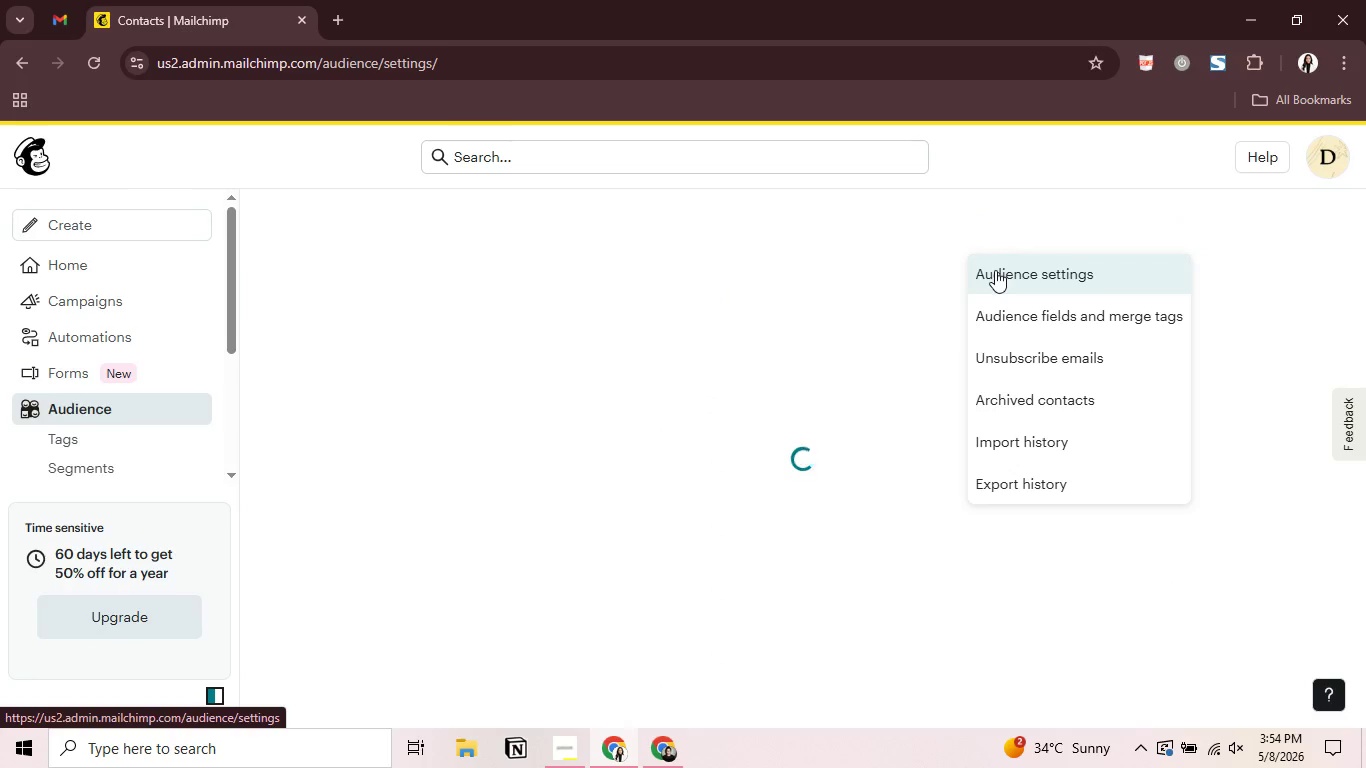 
left_click([1212, 424])
 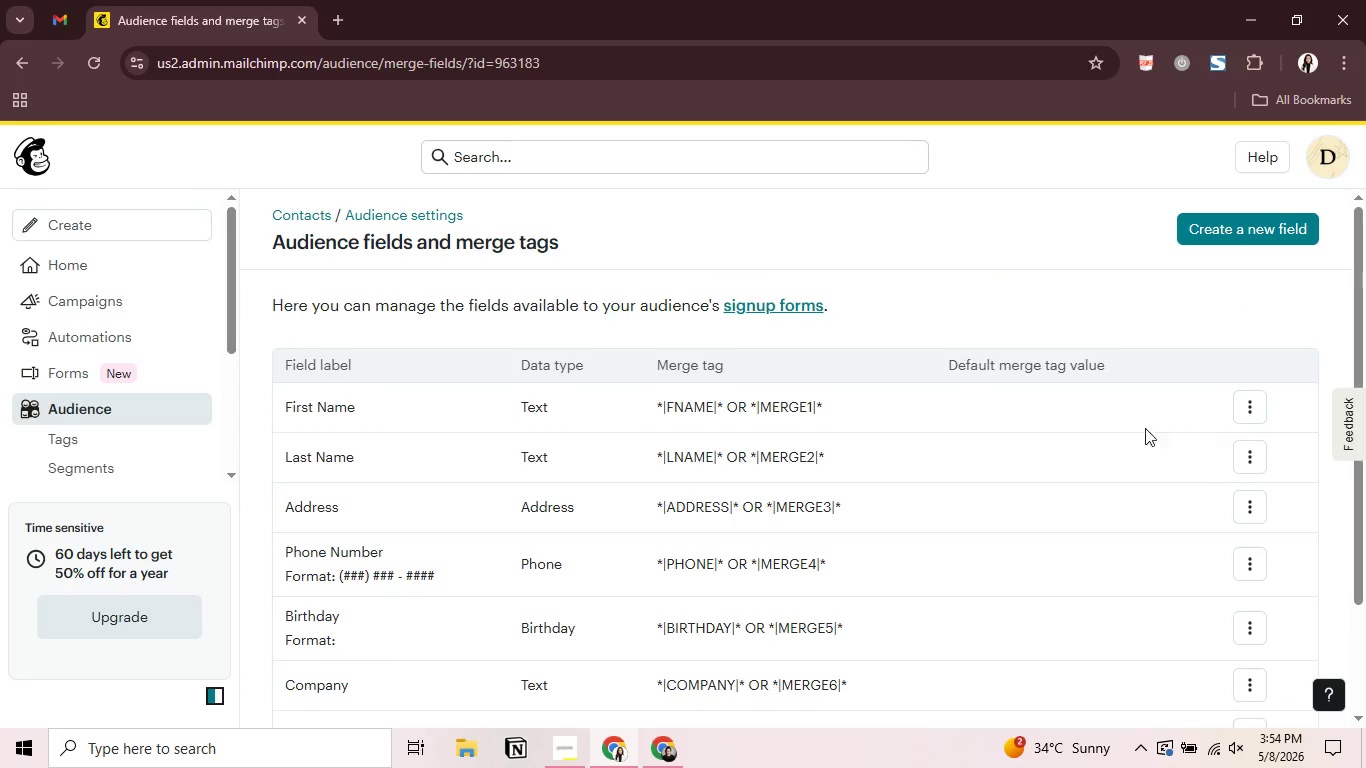 
scroll: coordinate [1087, 425], scroll_direction: down, amount: 3.0
 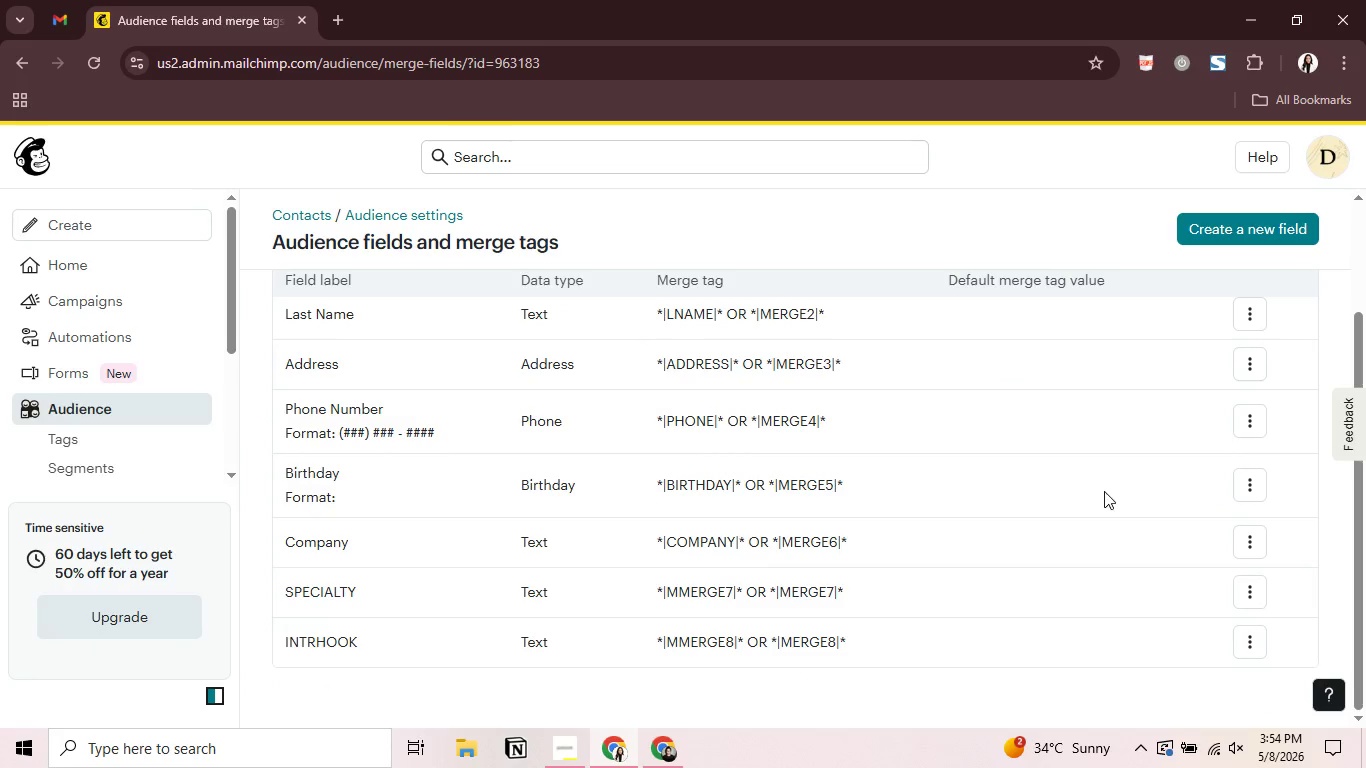 
left_click([1250, 594])
 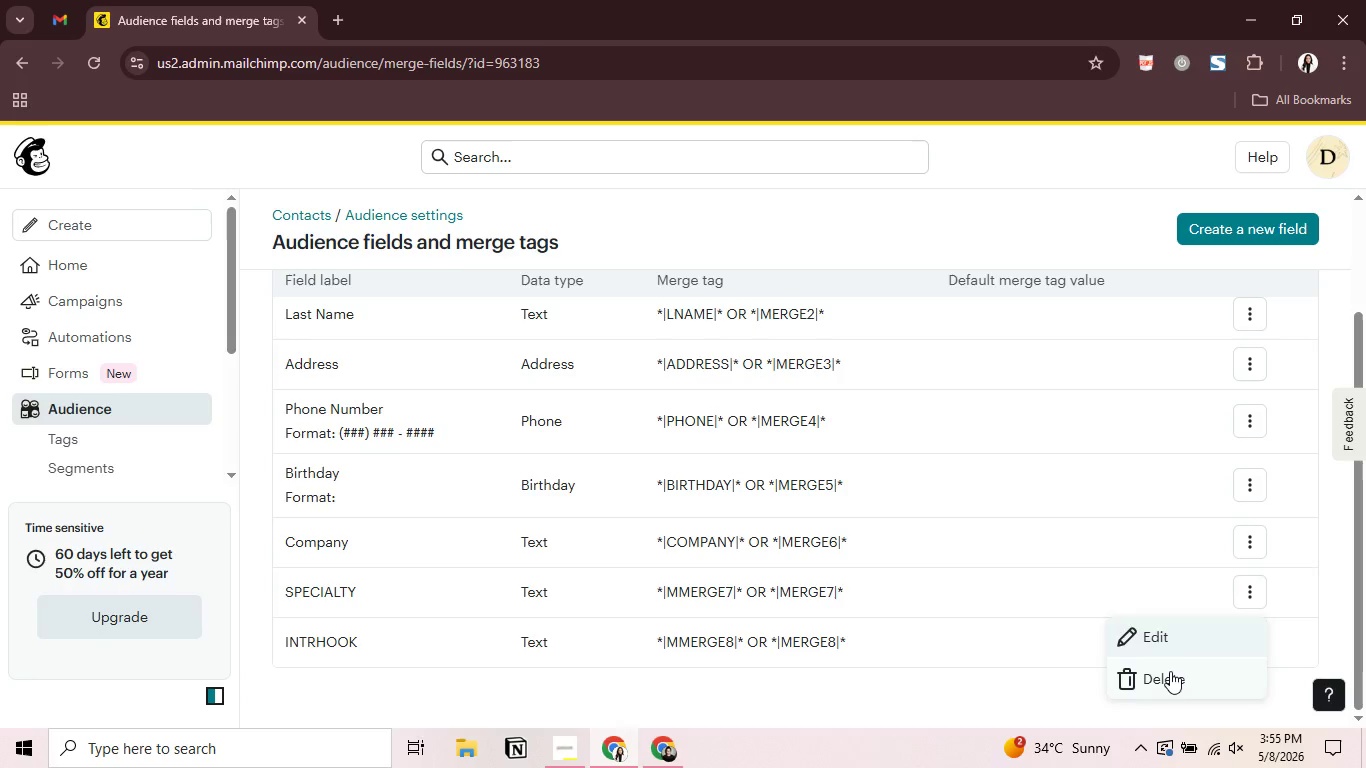 
left_click([1168, 673])
 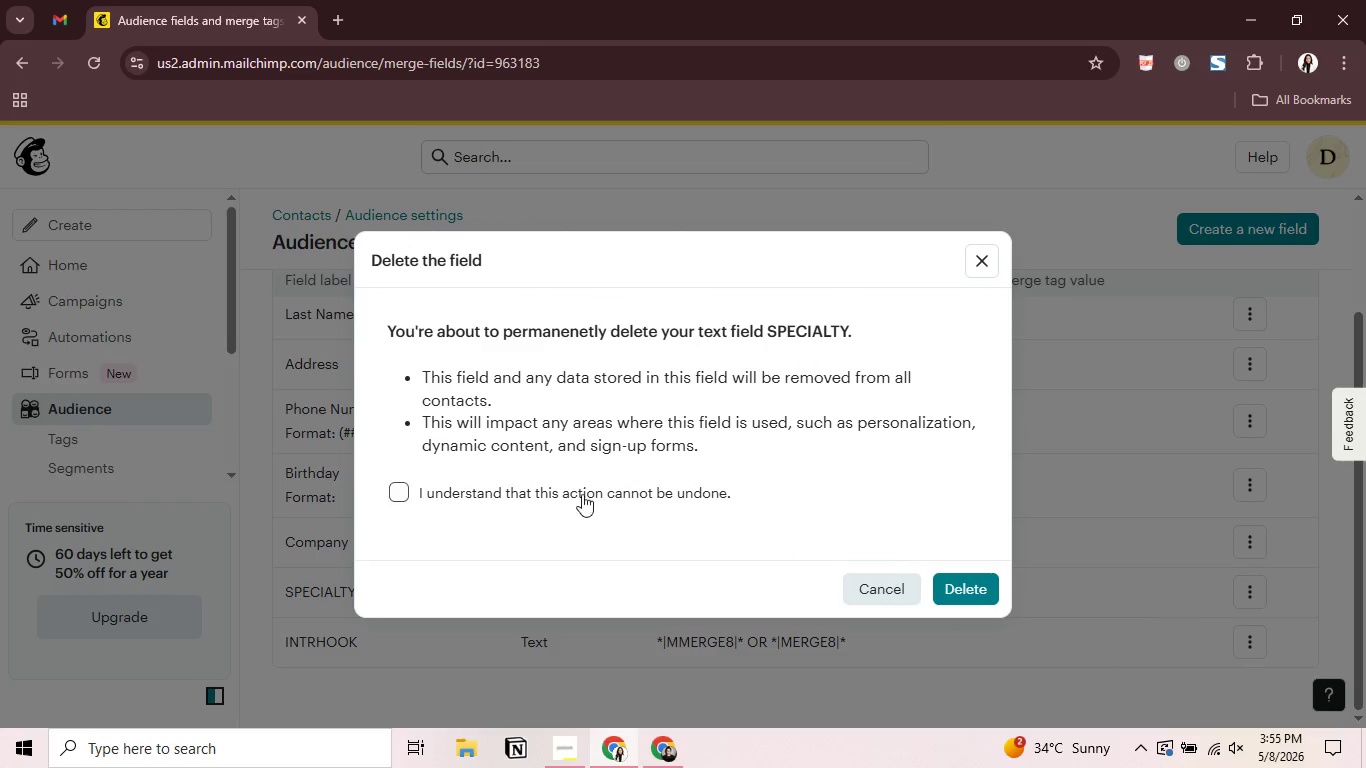 
left_click([577, 489])
 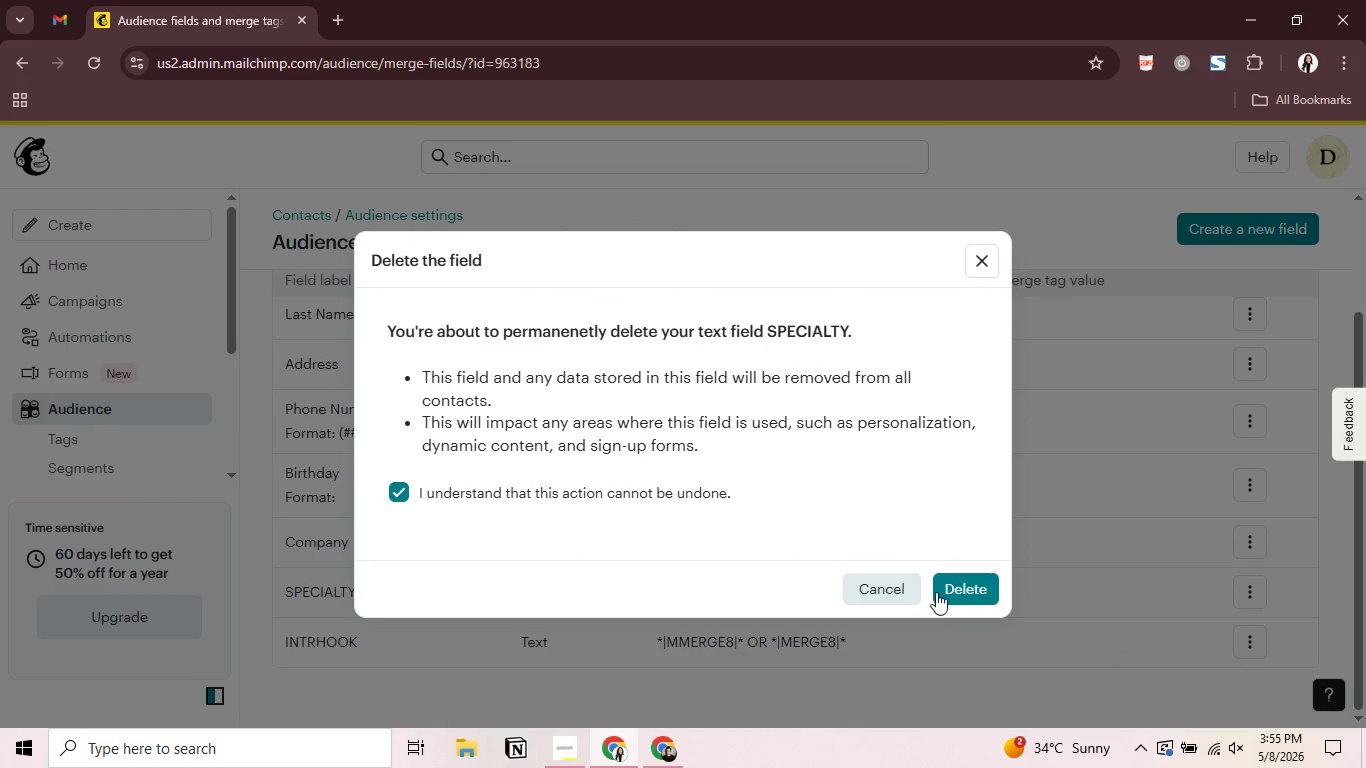 
left_click([941, 588])
 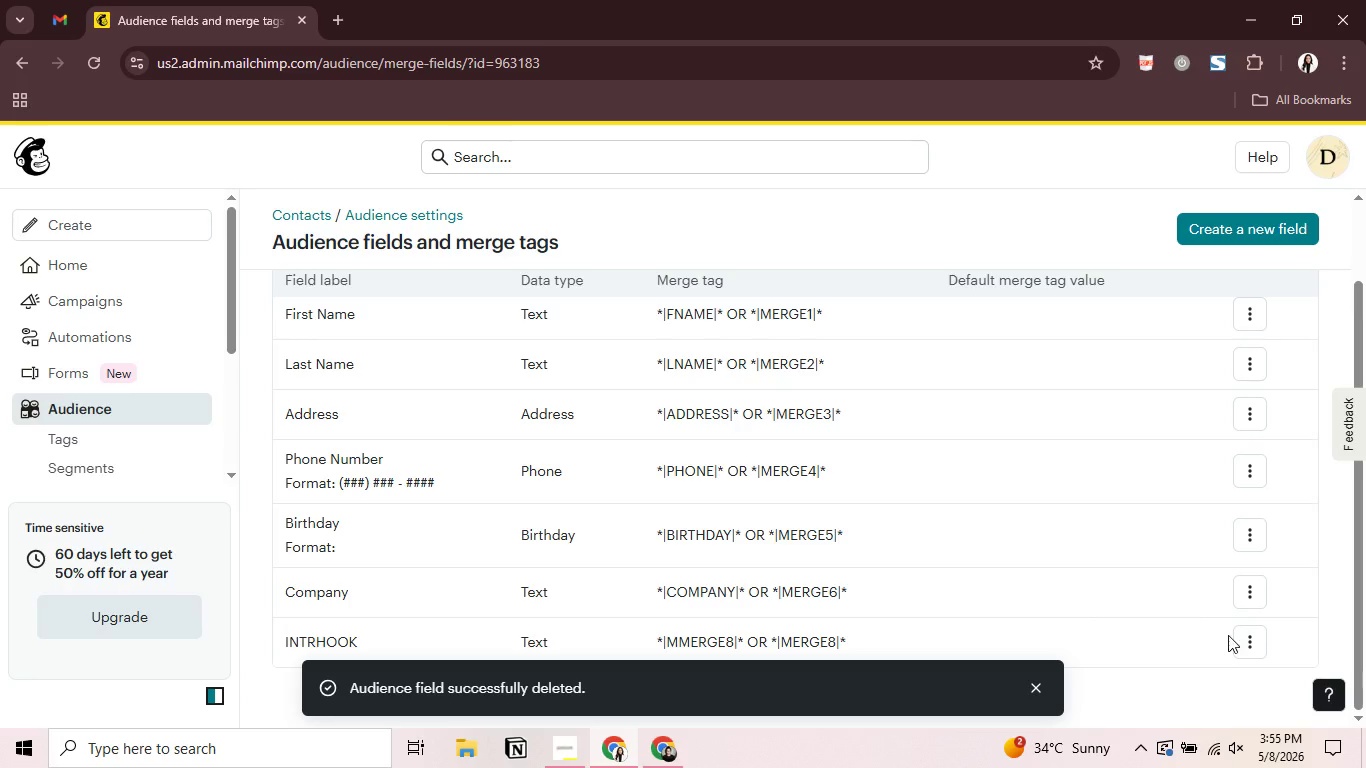 
left_click([1247, 647])